 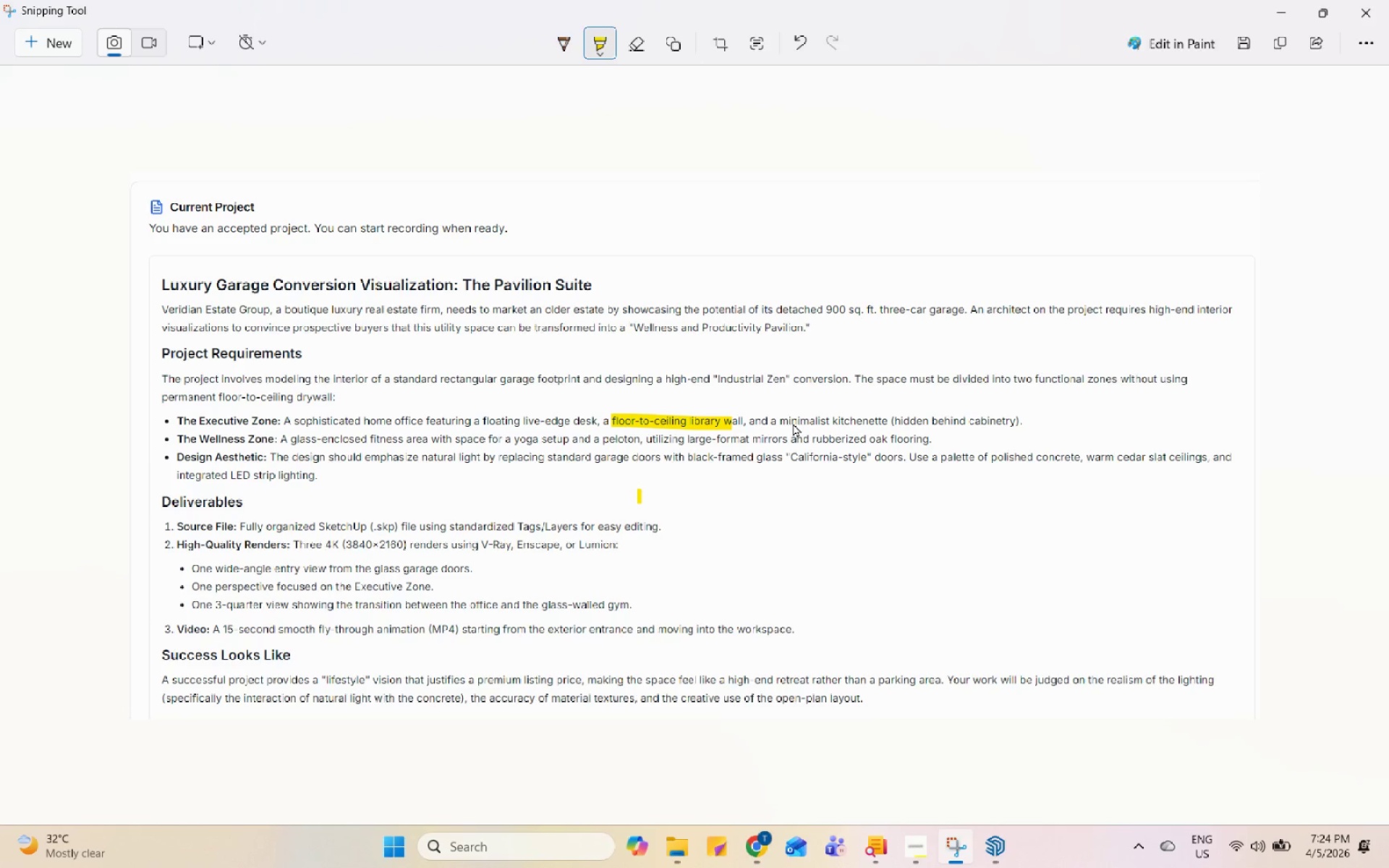 
left_click_drag(start_coordinate=[777, 422], to_coordinate=[892, 423])
 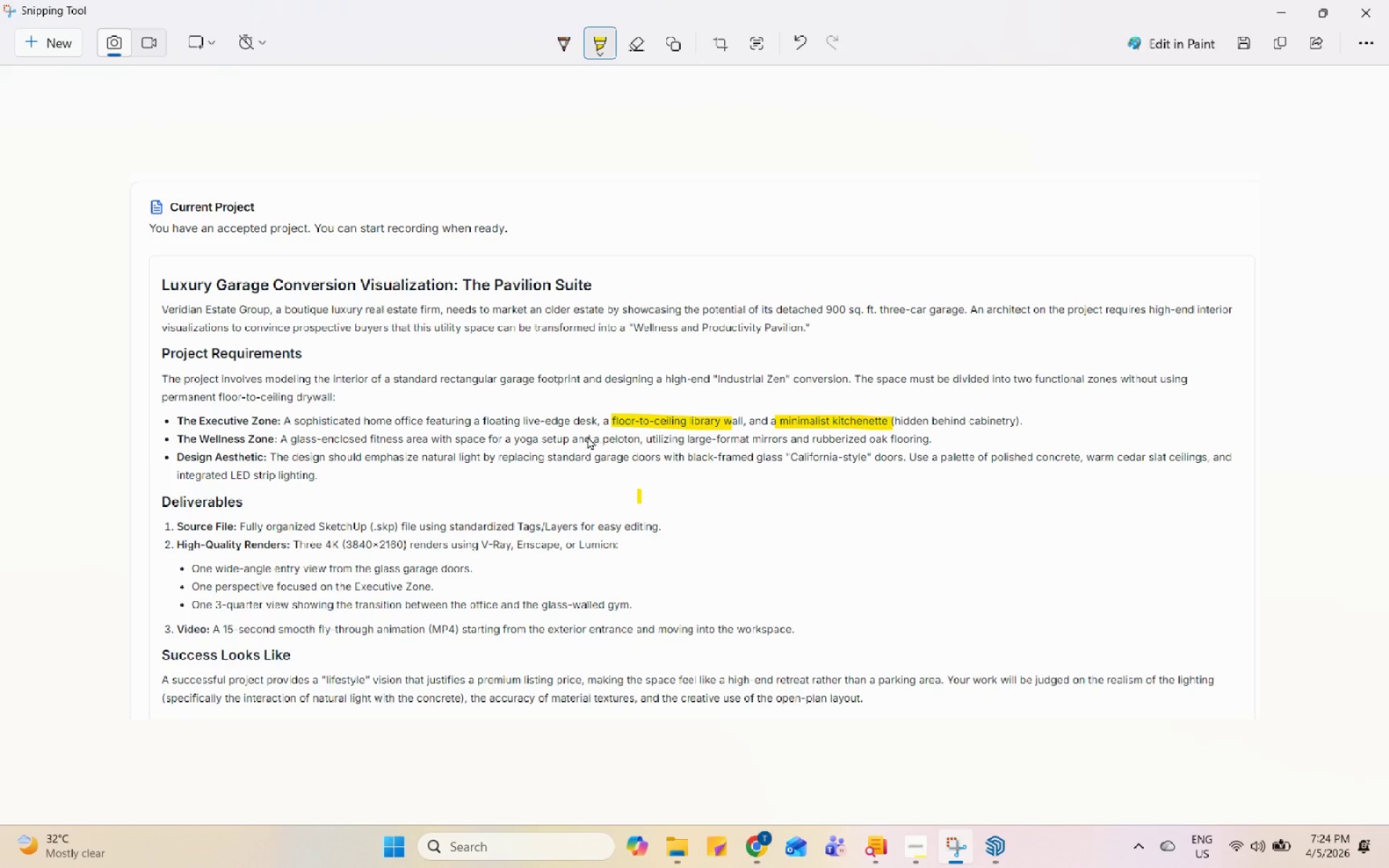 
left_click([763, 844])
 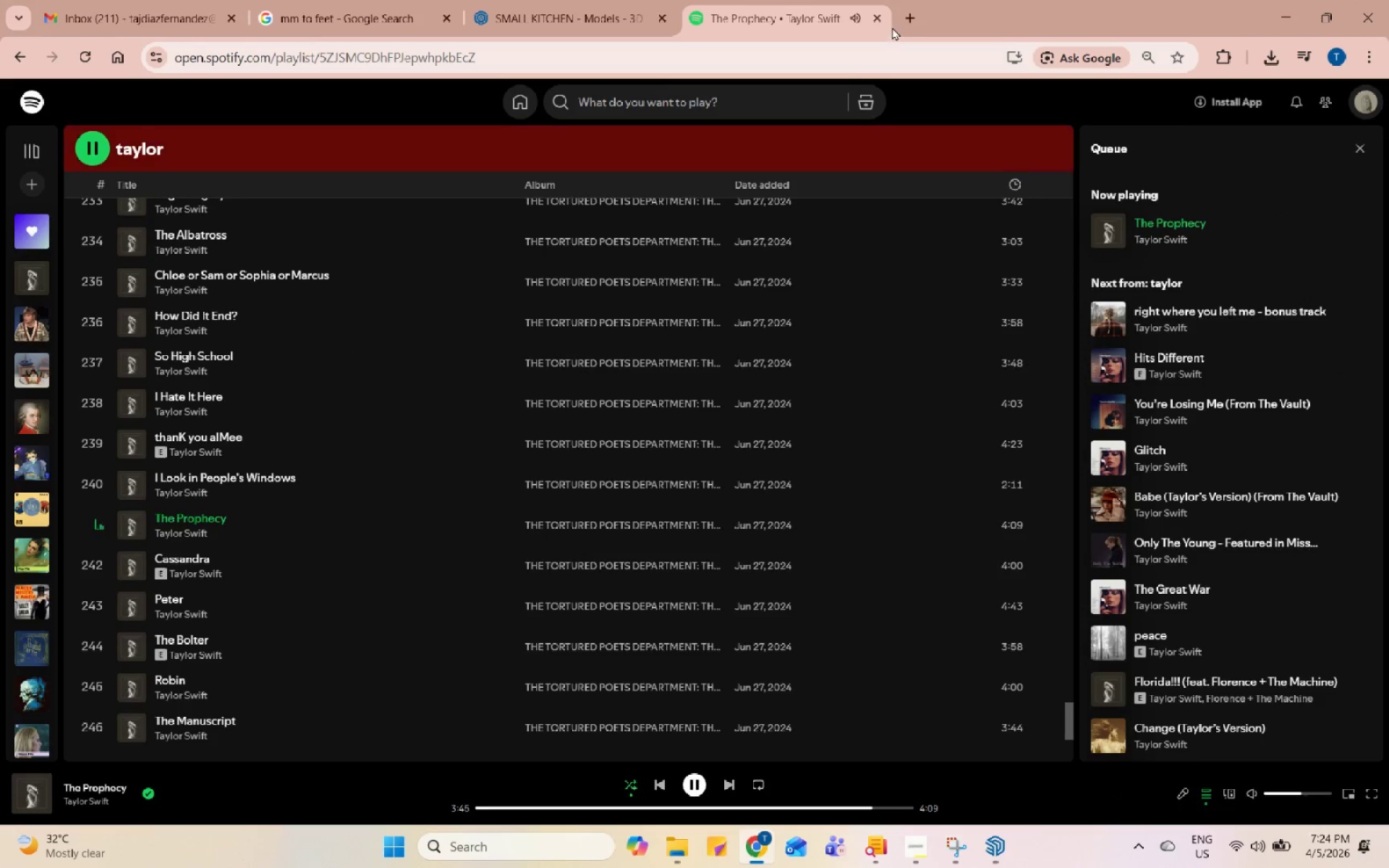 
left_click([906, 14])
 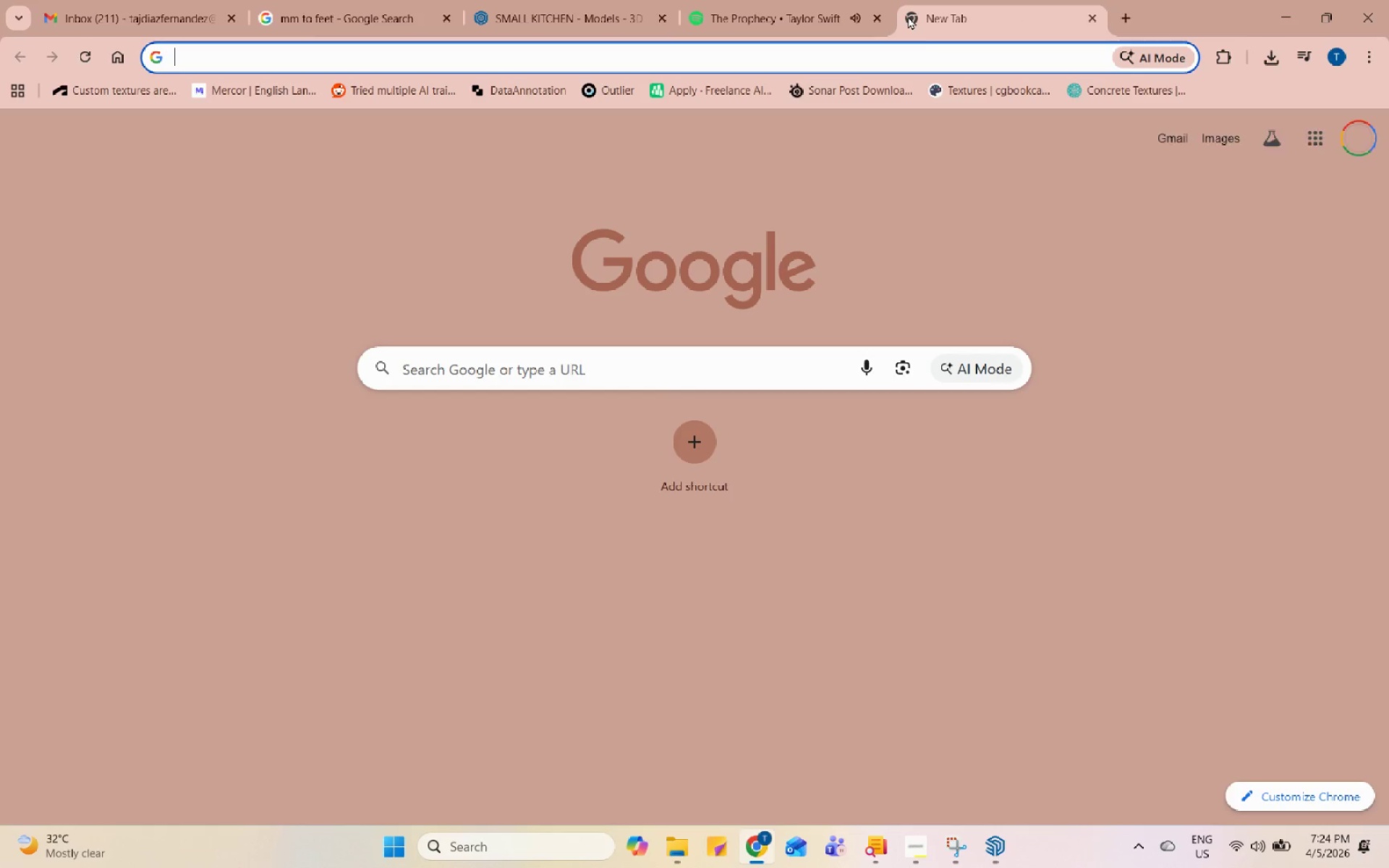 
type(FLOATING LIVE EDGE DESK)
 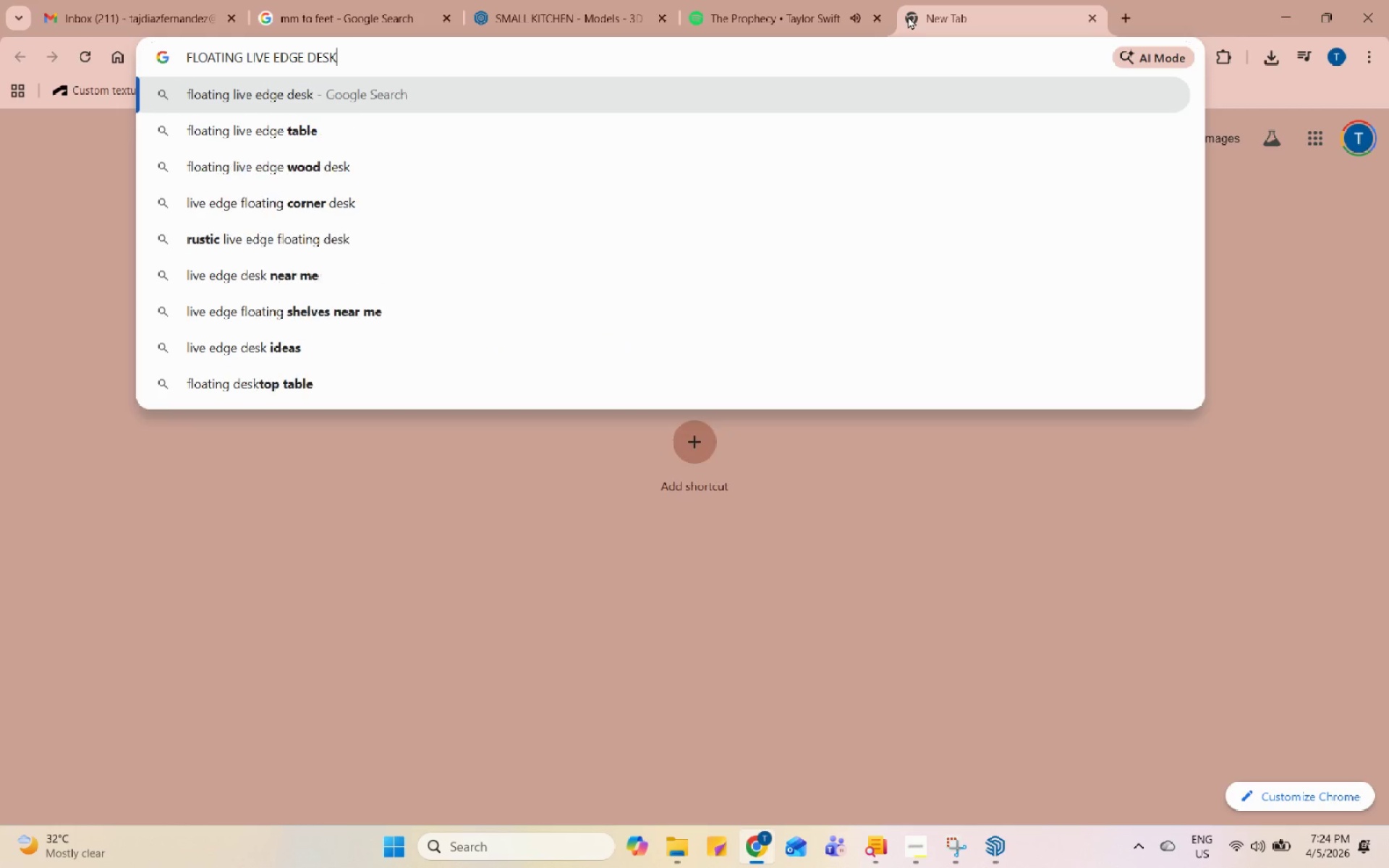 
key(Enter)
 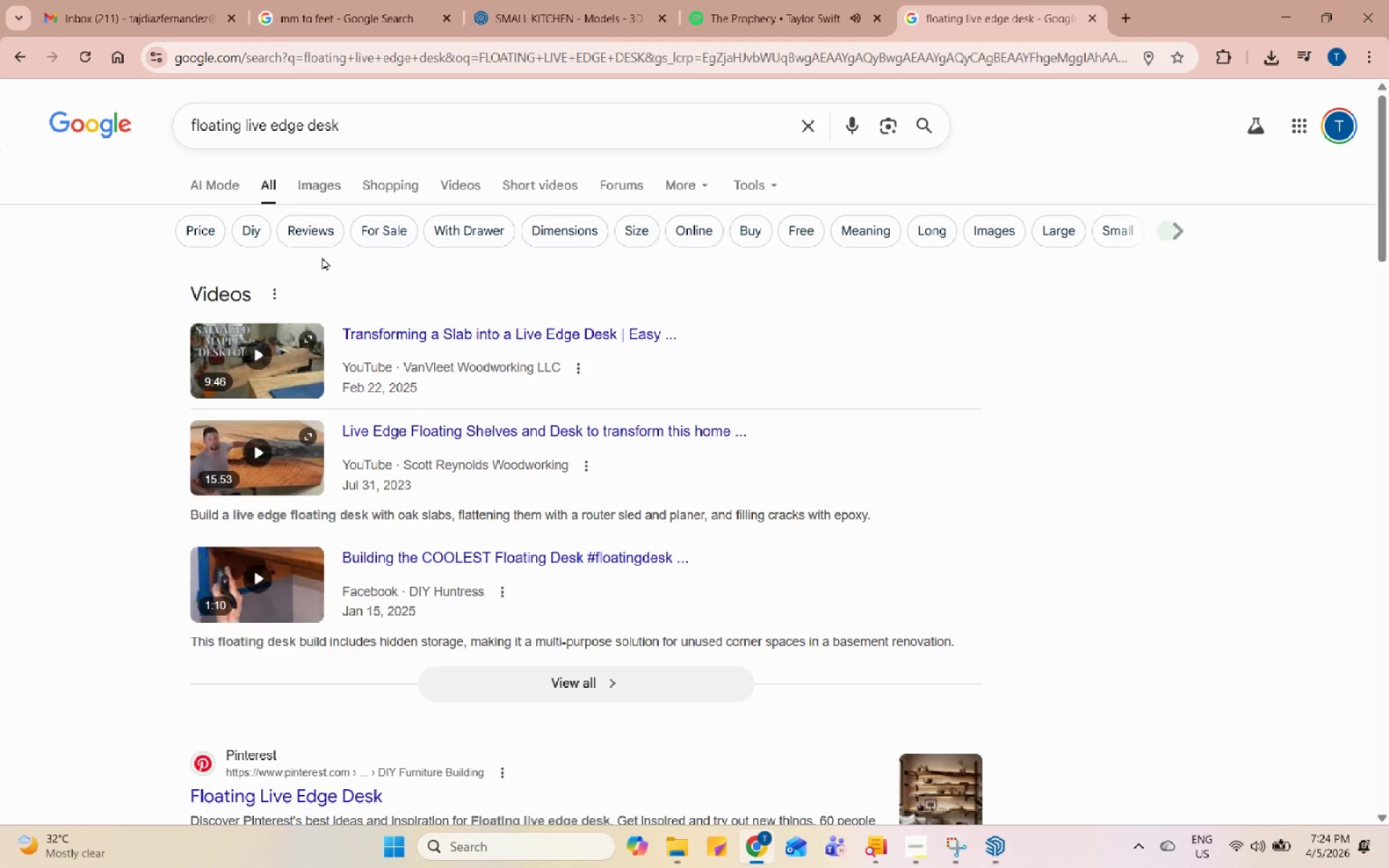 
left_click([328, 192])
 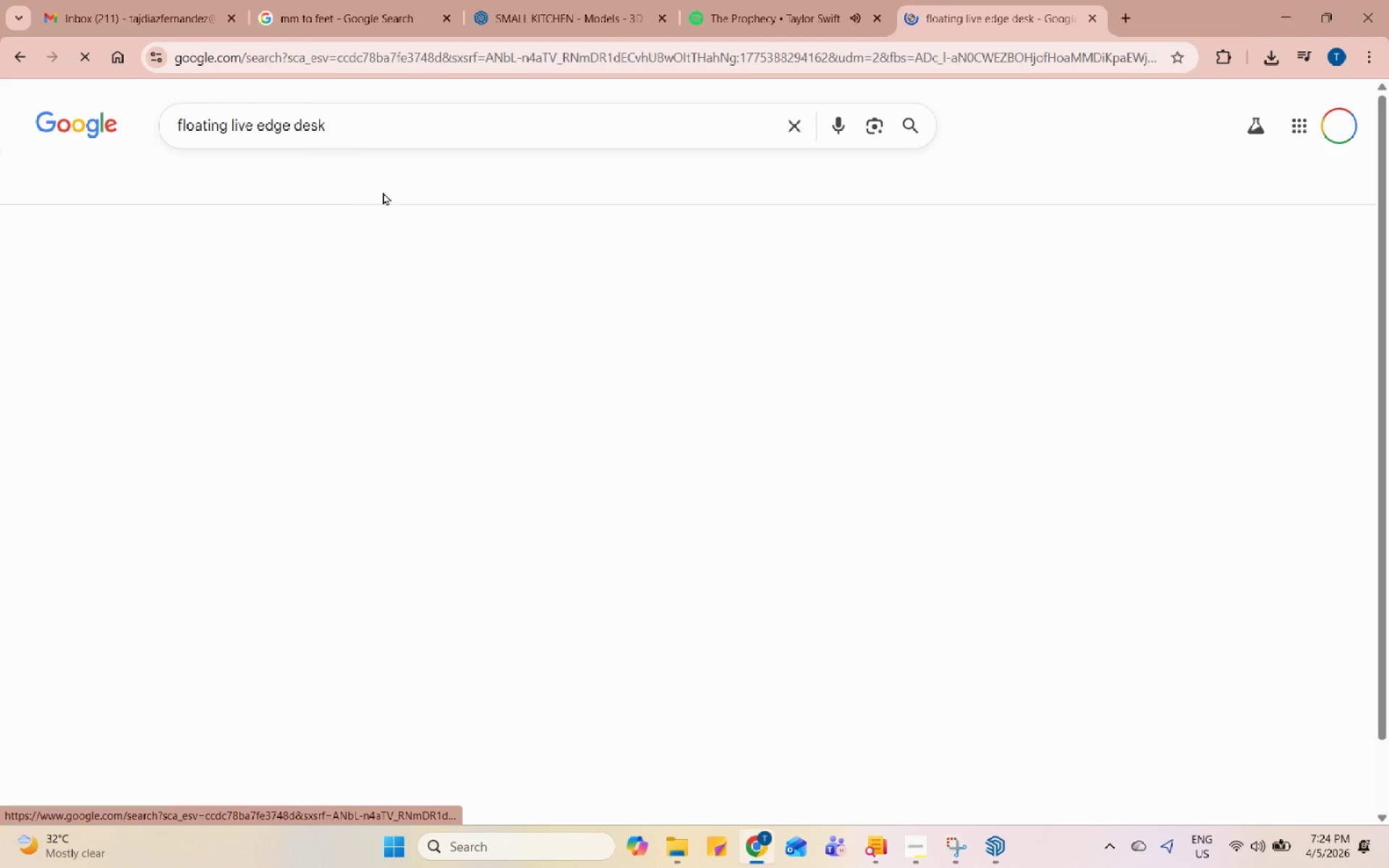 
mouse_move([833, 304])
 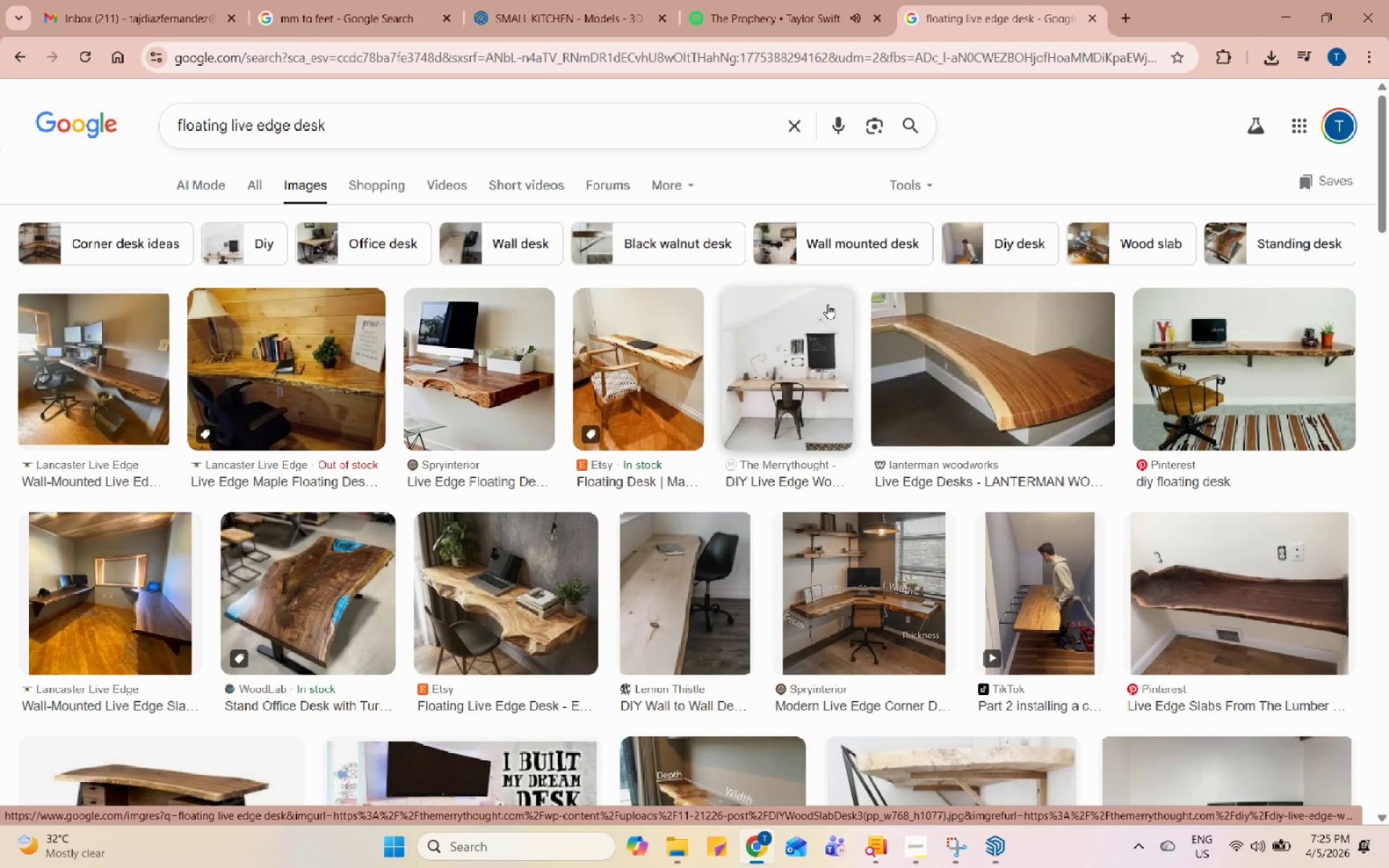 
scroll: coordinate [841, 288], scroll_direction: down, amount: 13.0
 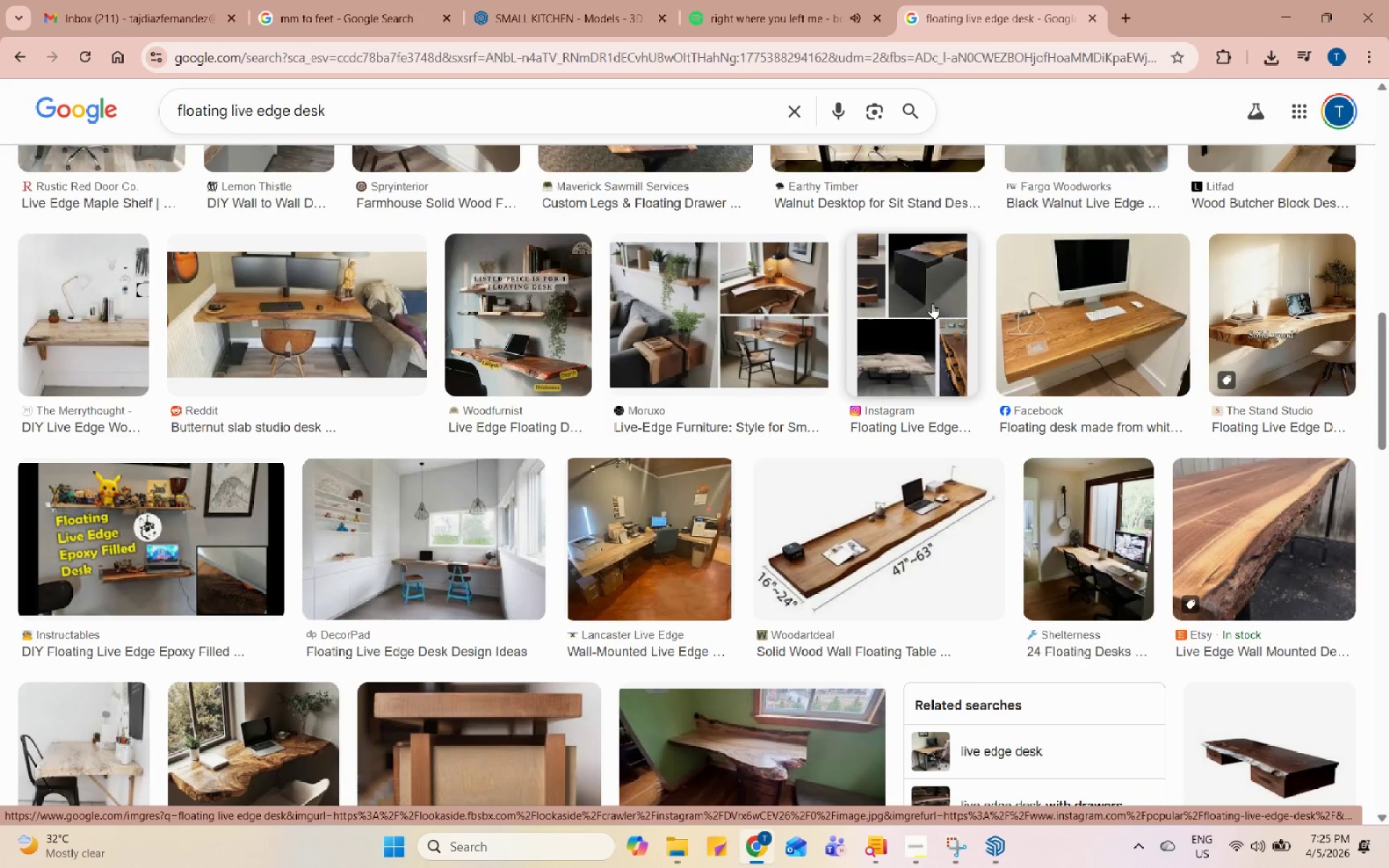 
wait(10.5)
 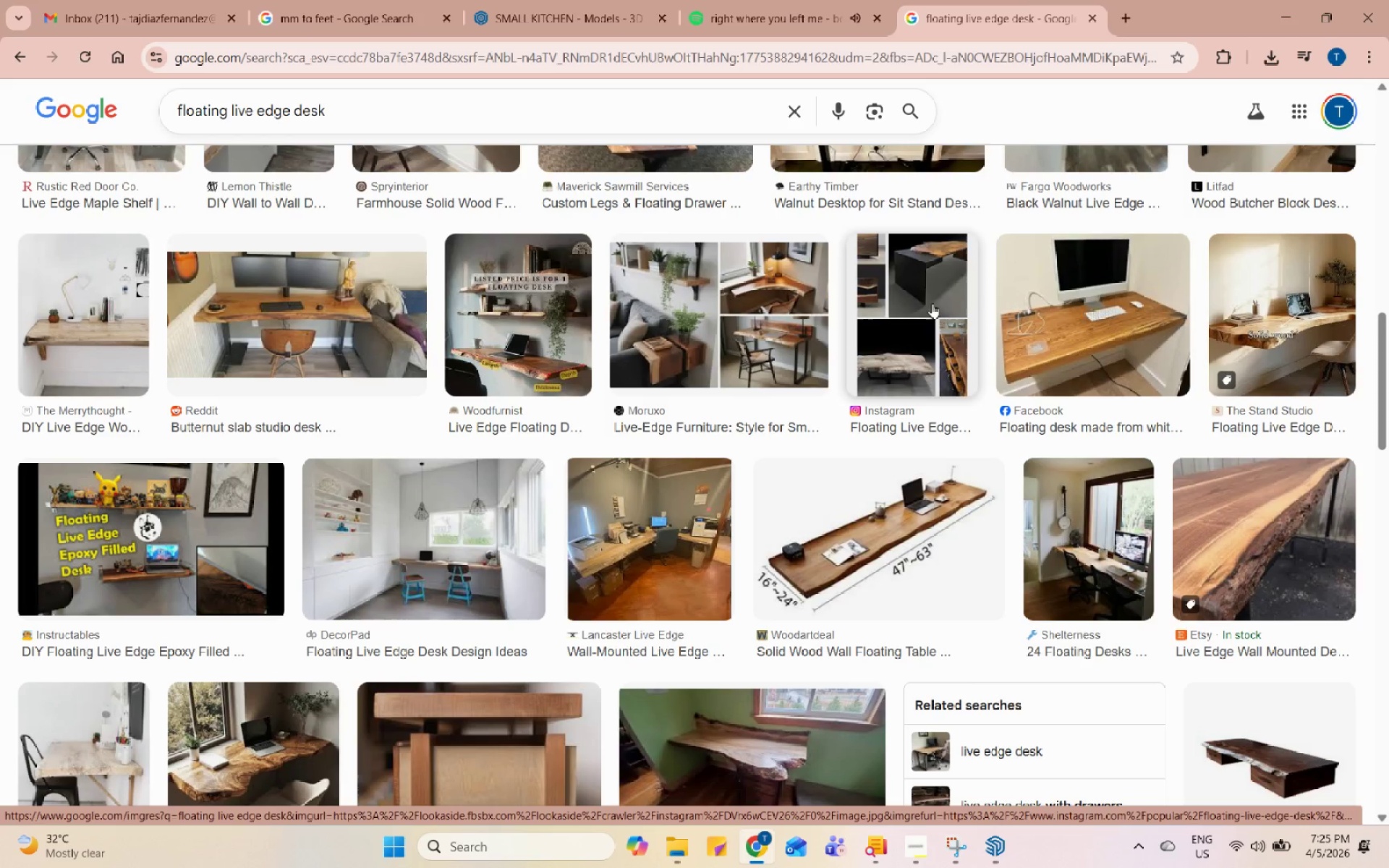 
left_click([571, 0])
 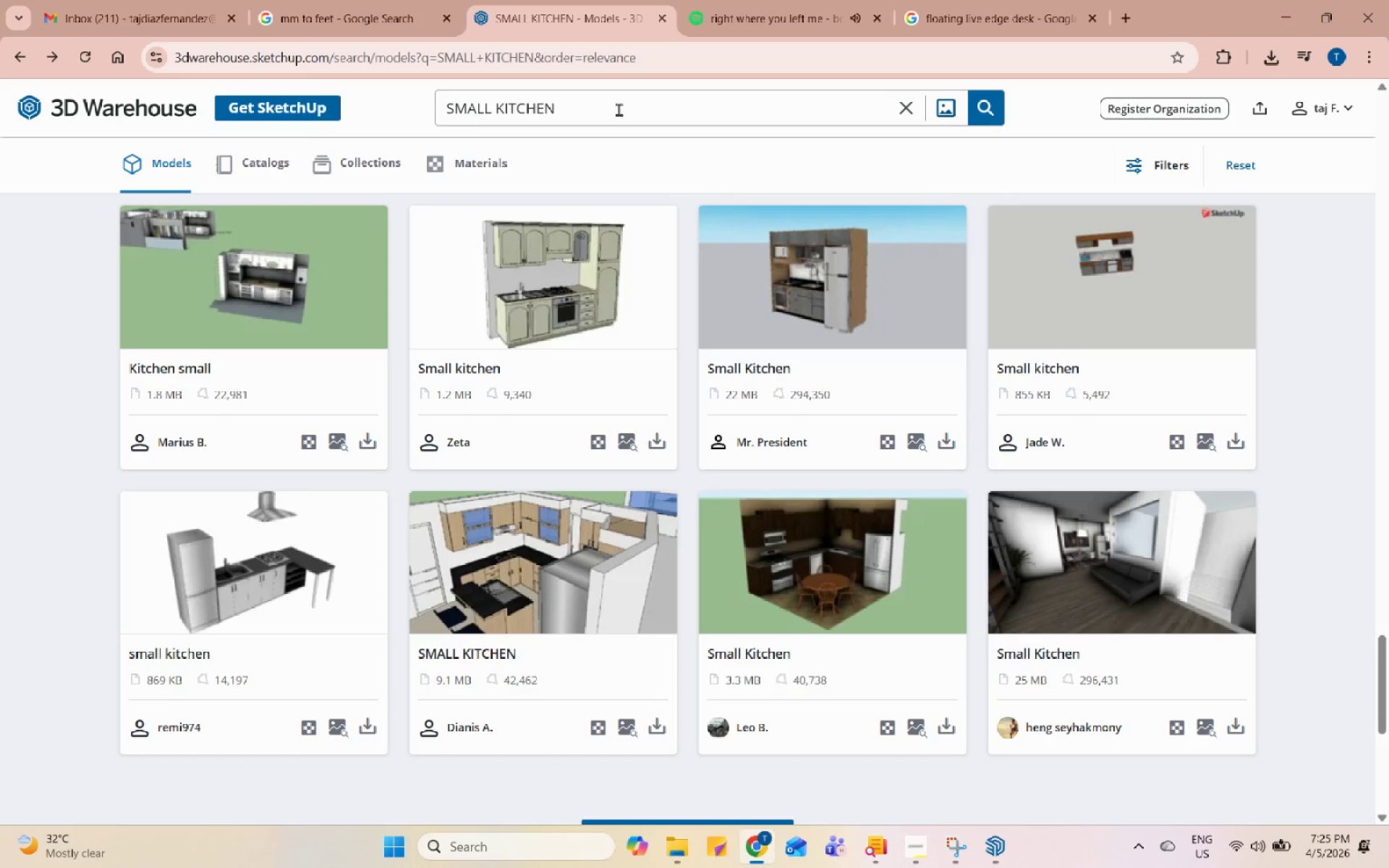 
double_click([620, 109])
 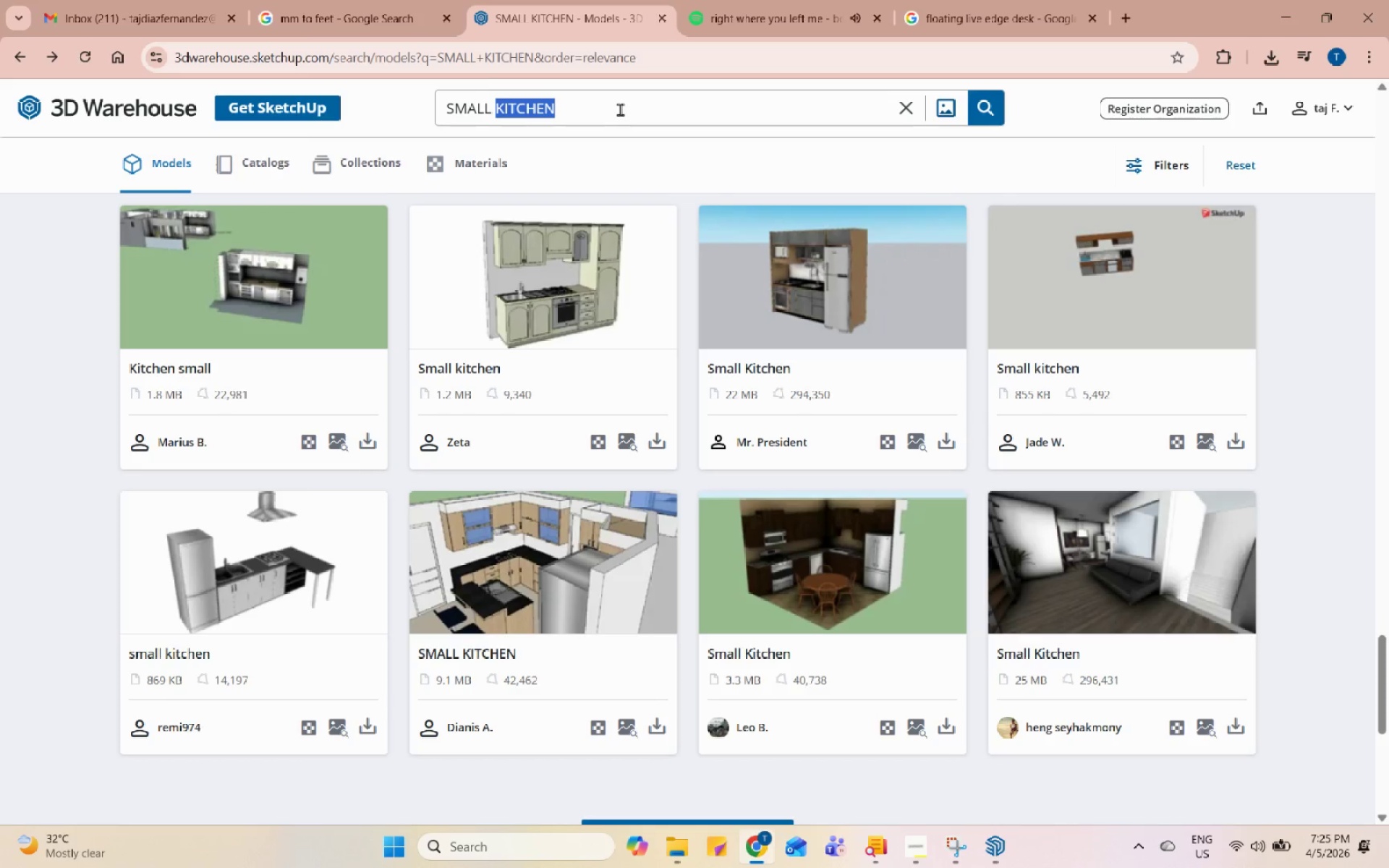 
triple_click([620, 109])
 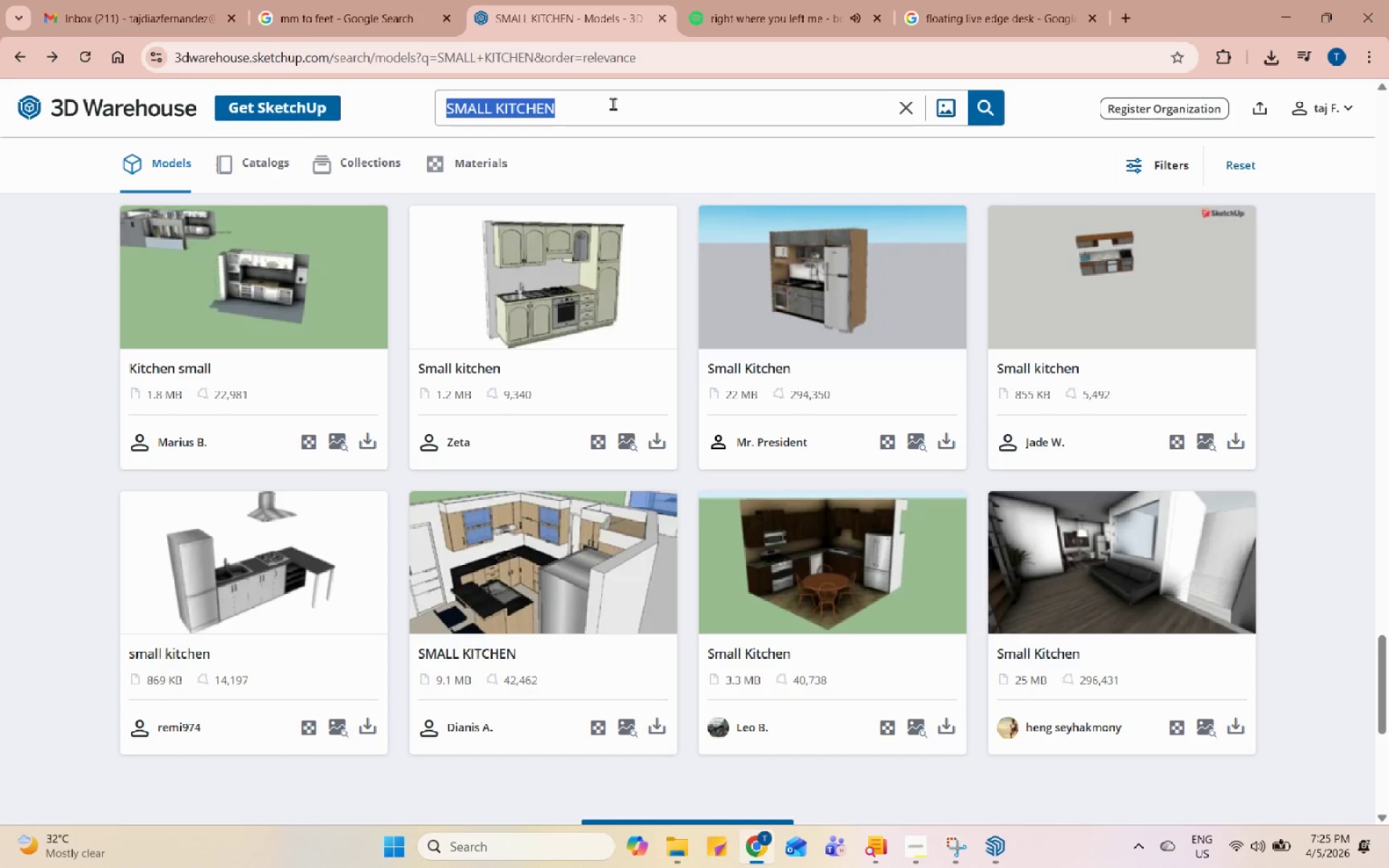 
type(LIVE EDGE TABLE)
 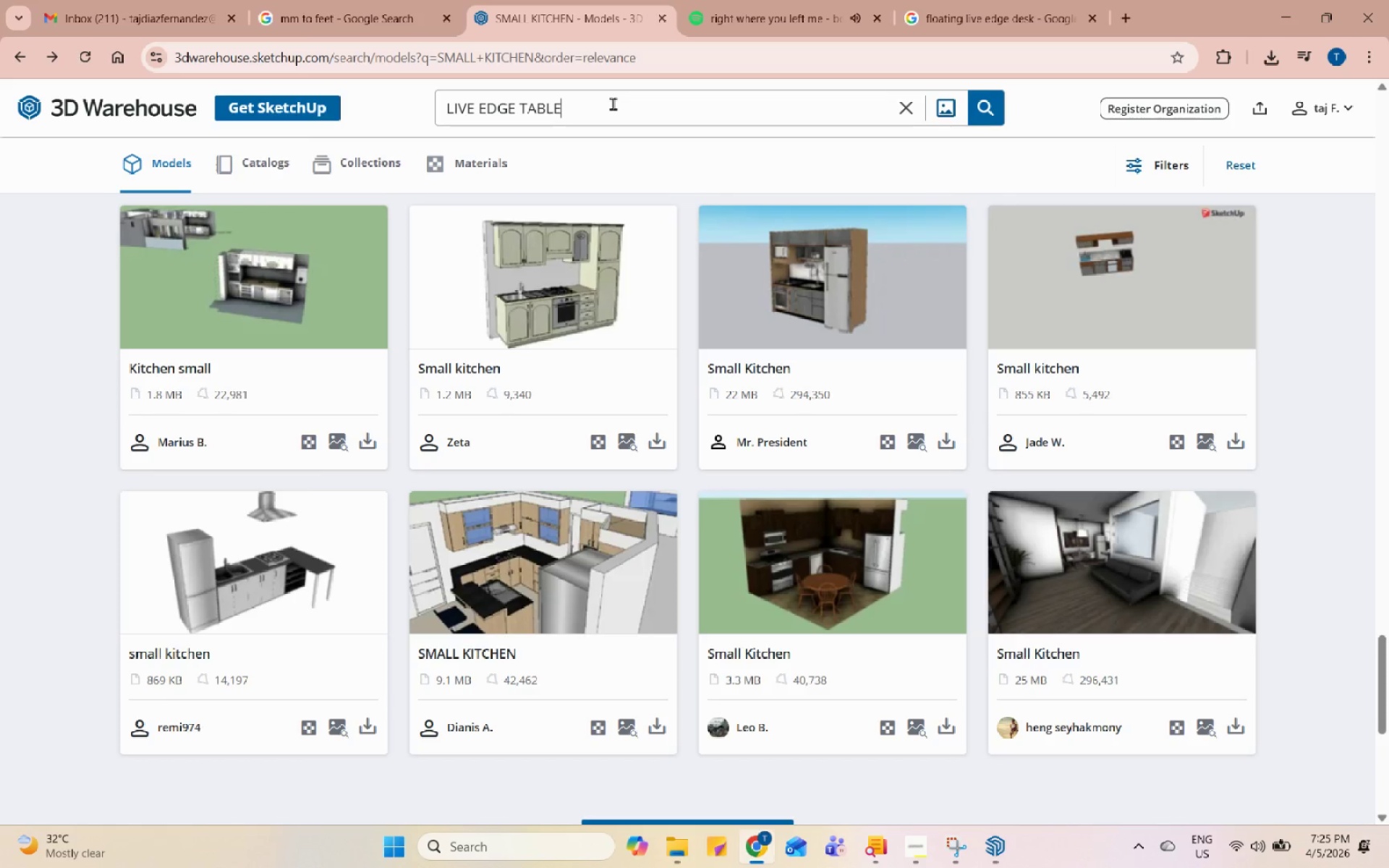 
key(Enter)
 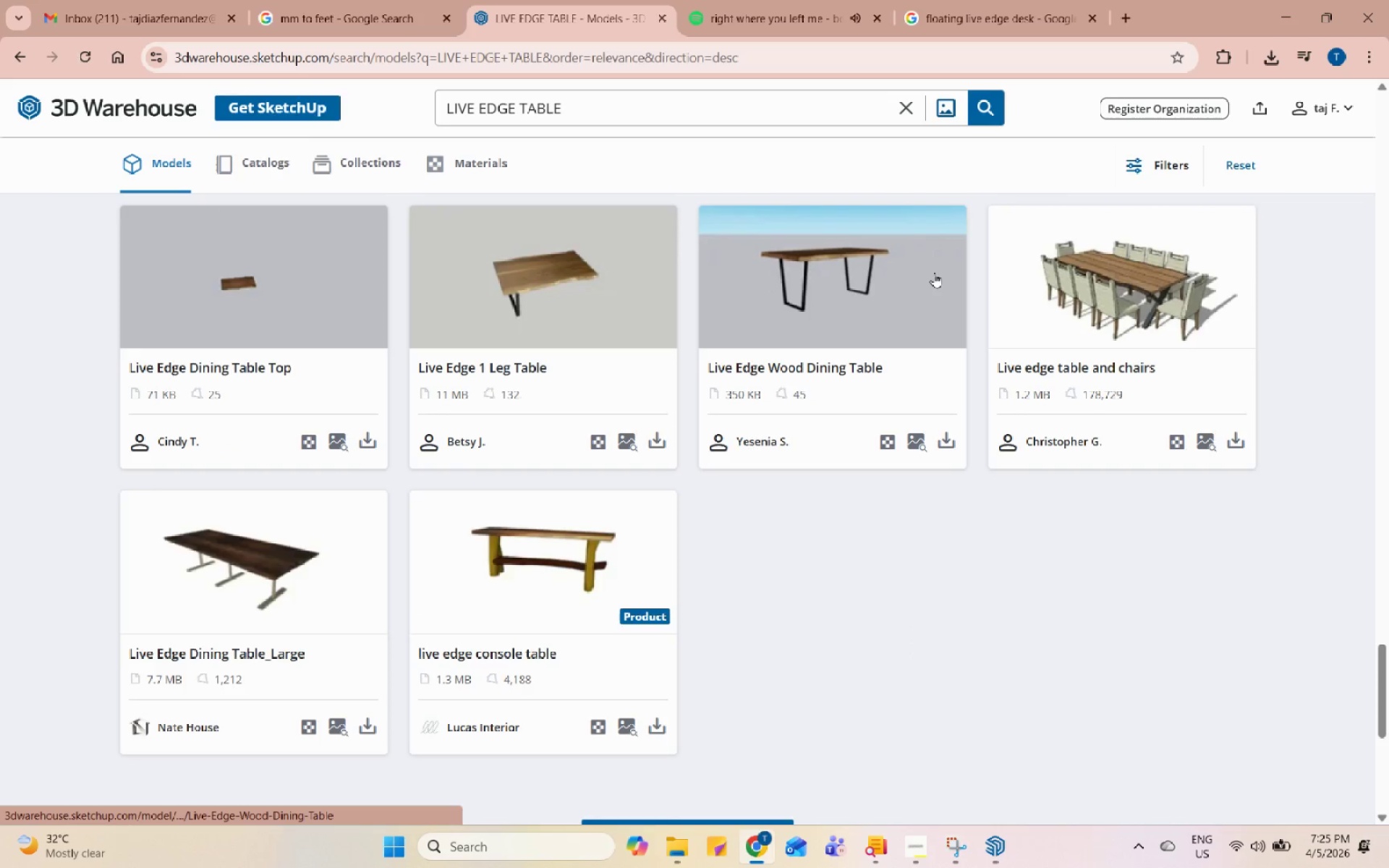 
wait(5.89)
 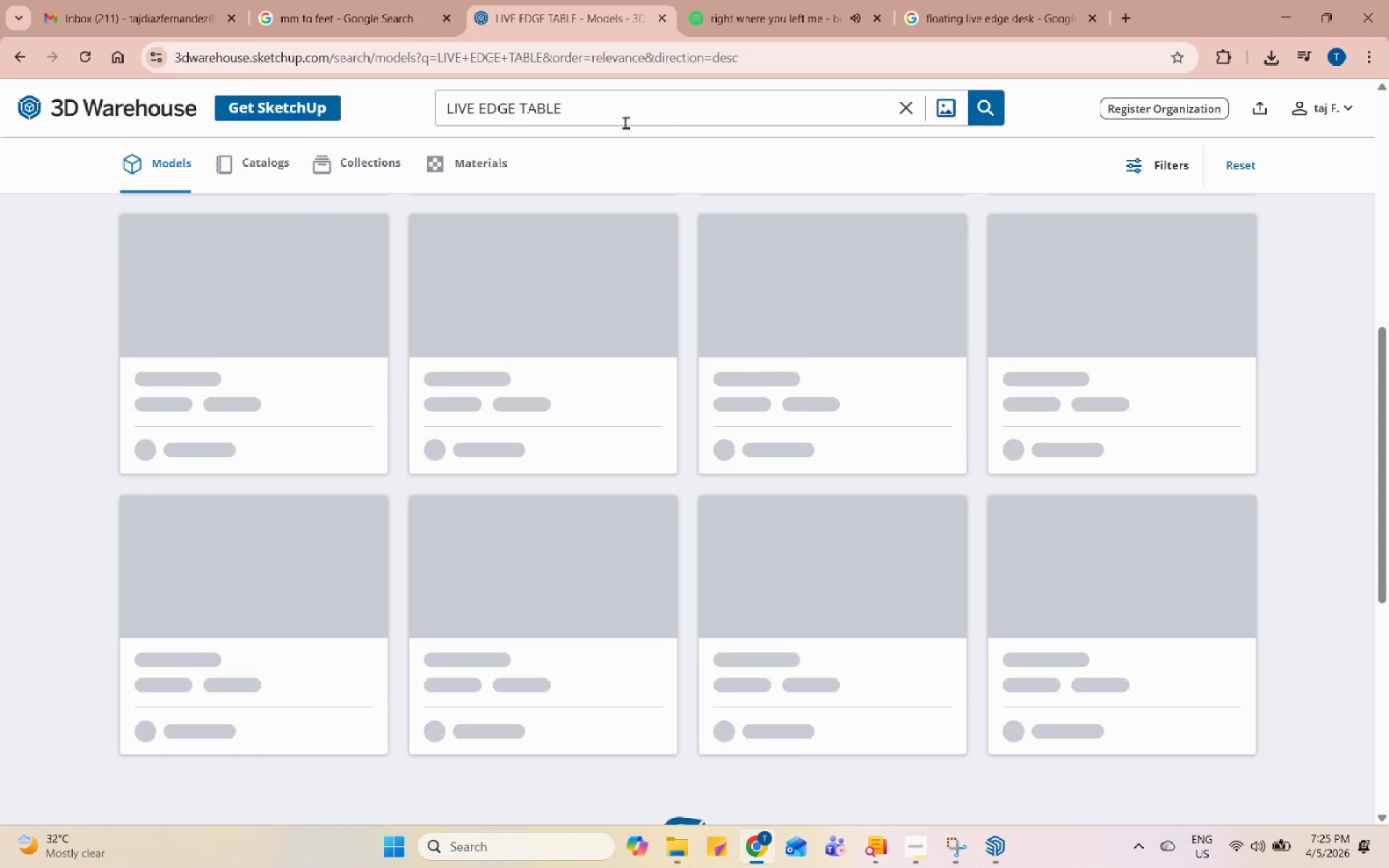 
left_click([271, 290])
 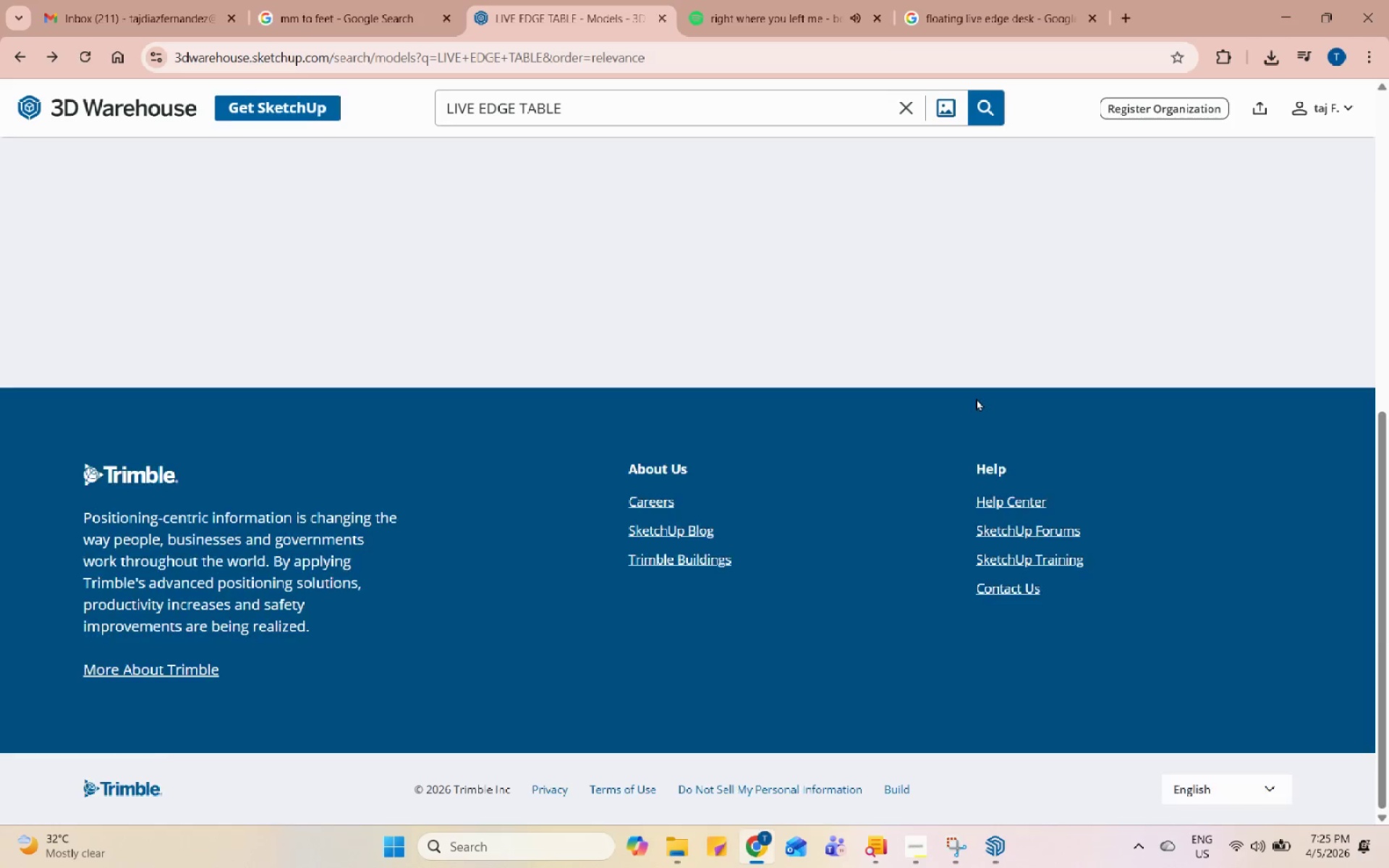 
left_click([909, 318])
 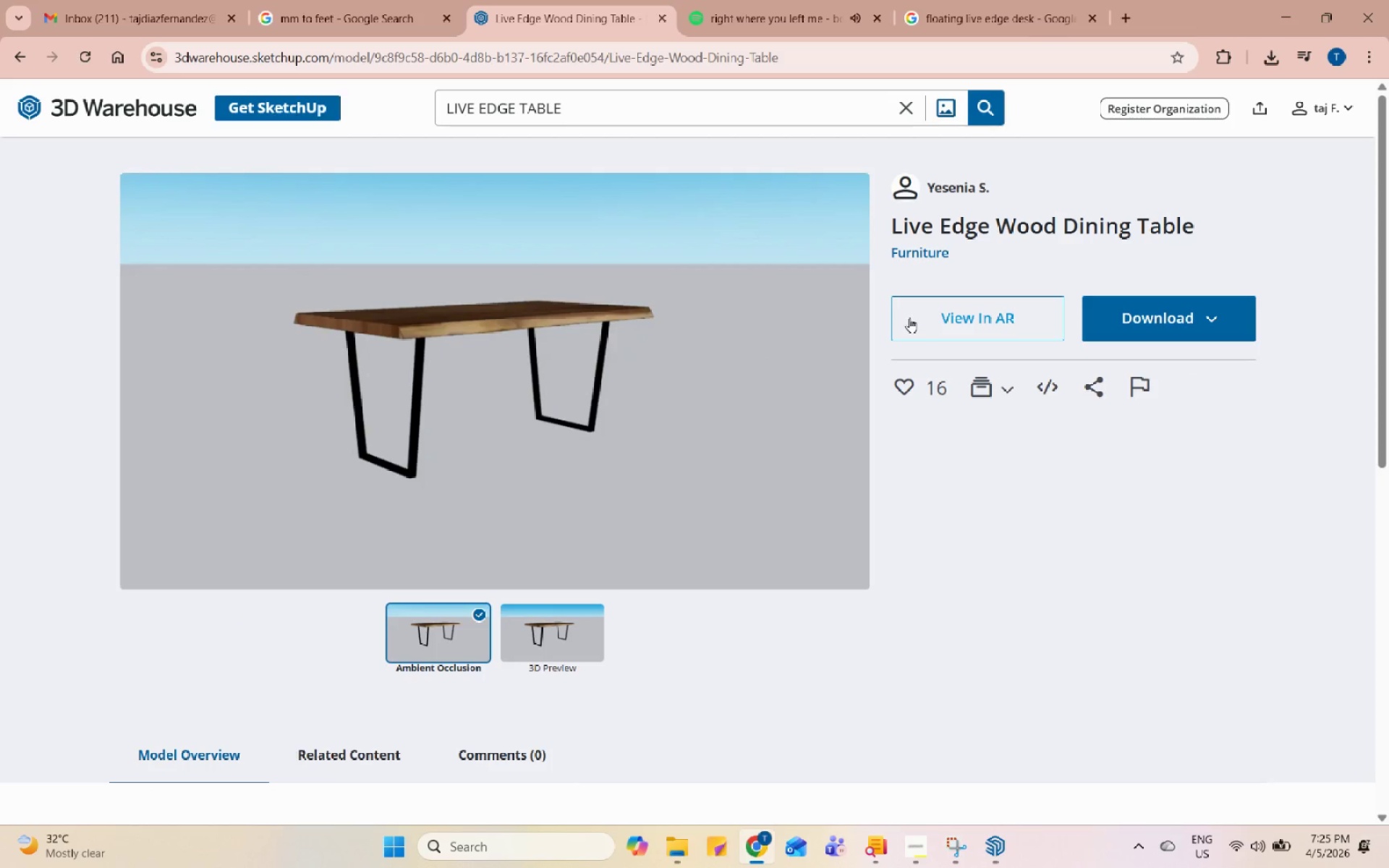 
 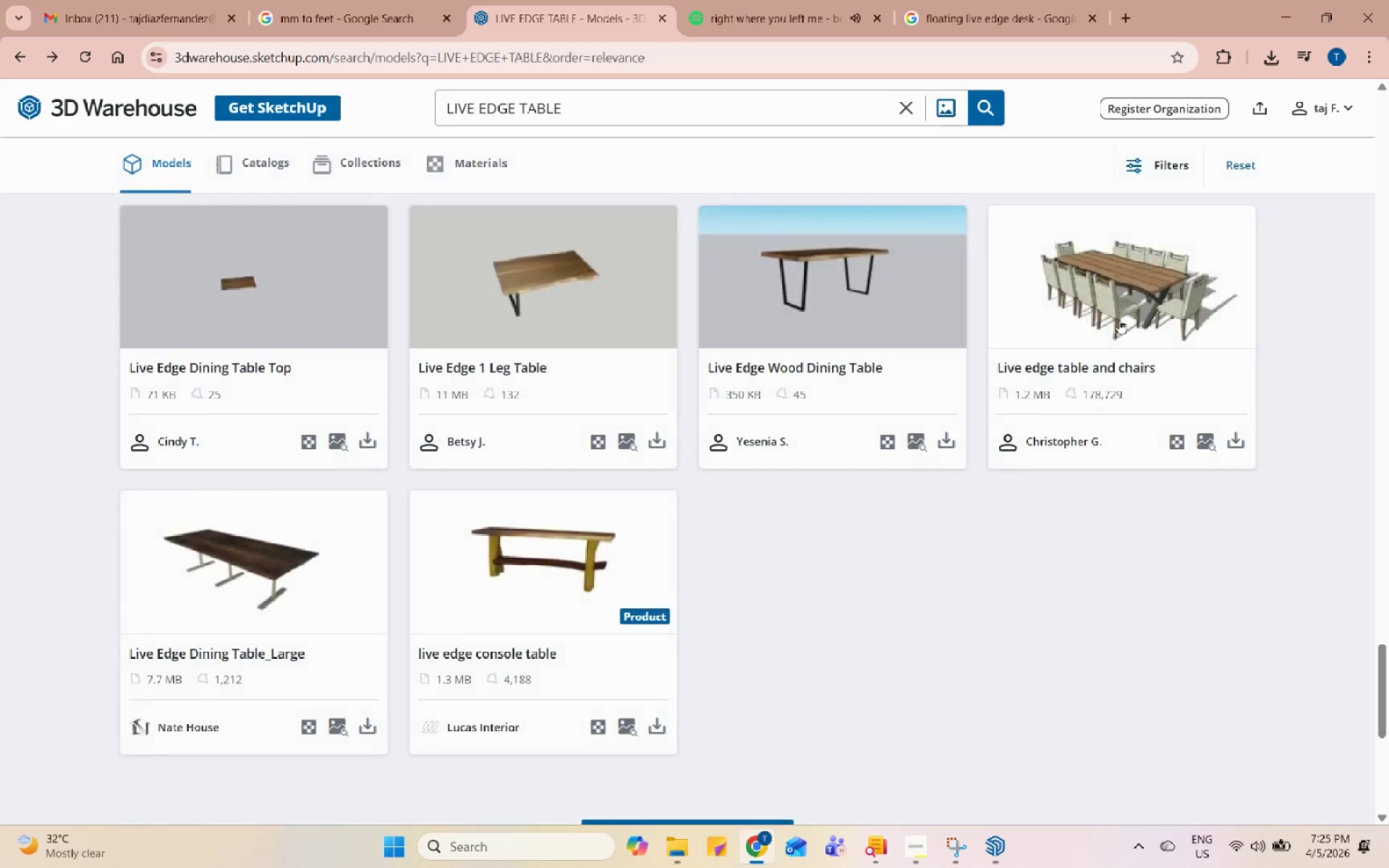 
left_click([1121, 319])
 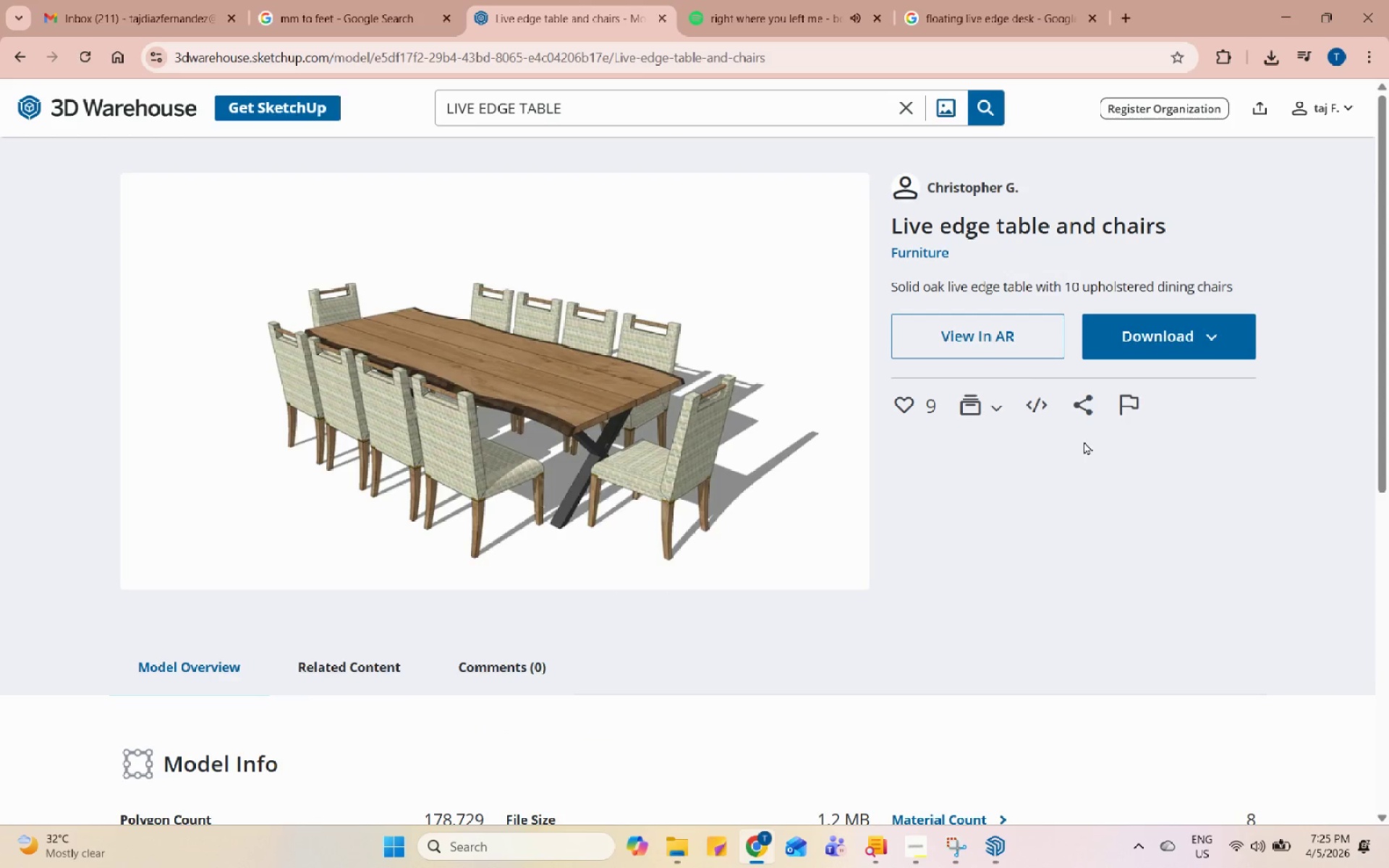 
 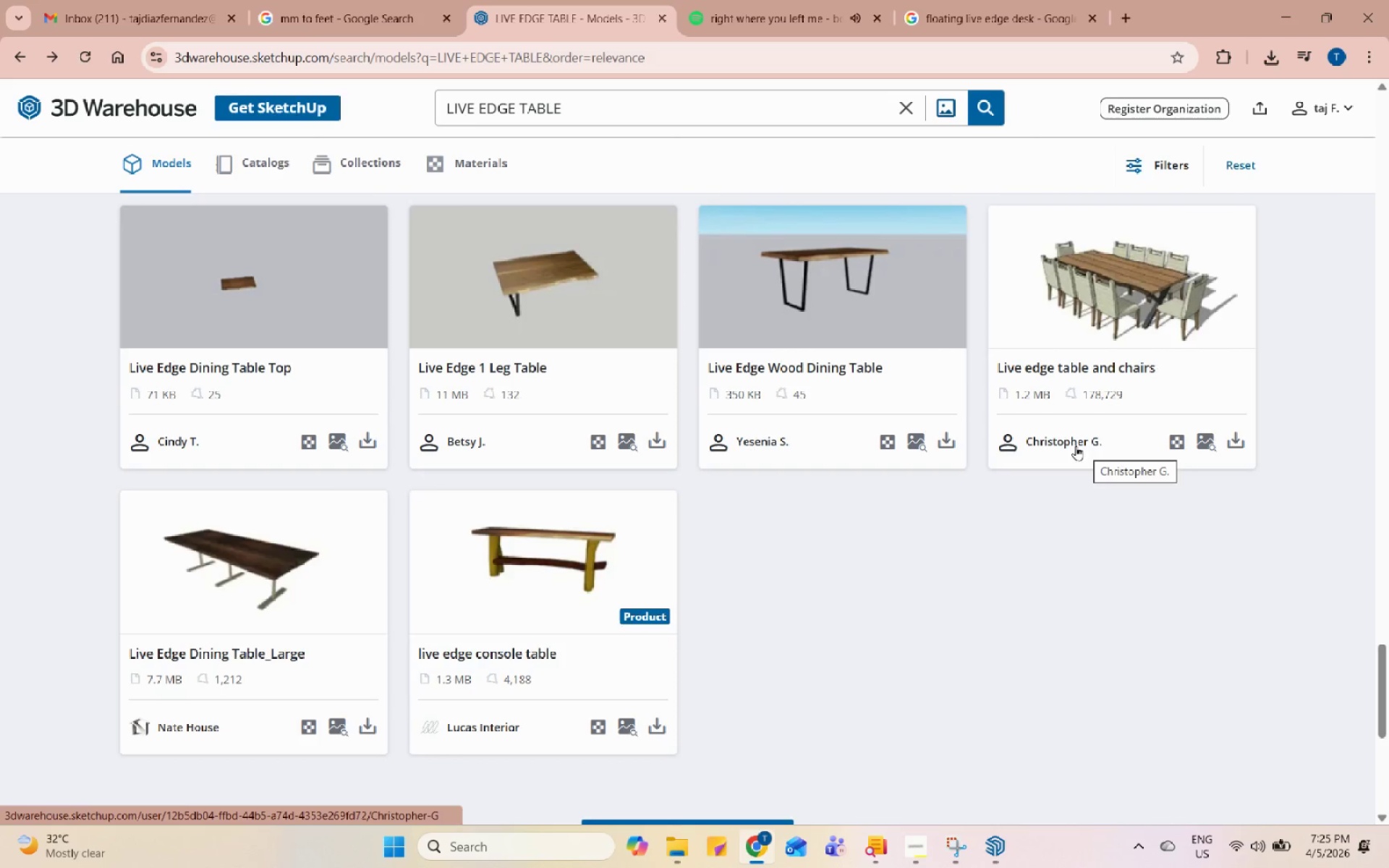 
left_click([277, 582])
 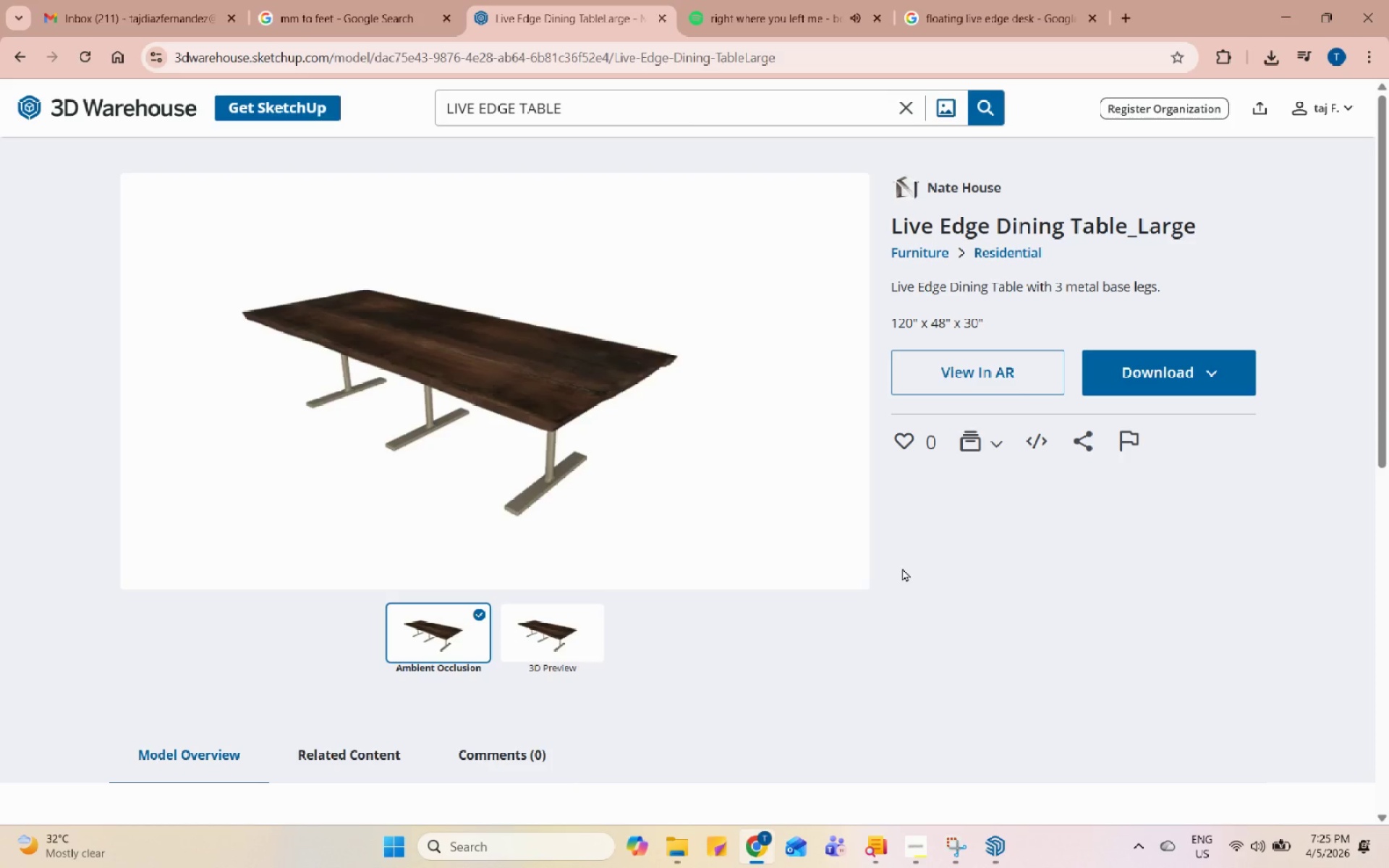 
wait(9.06)
 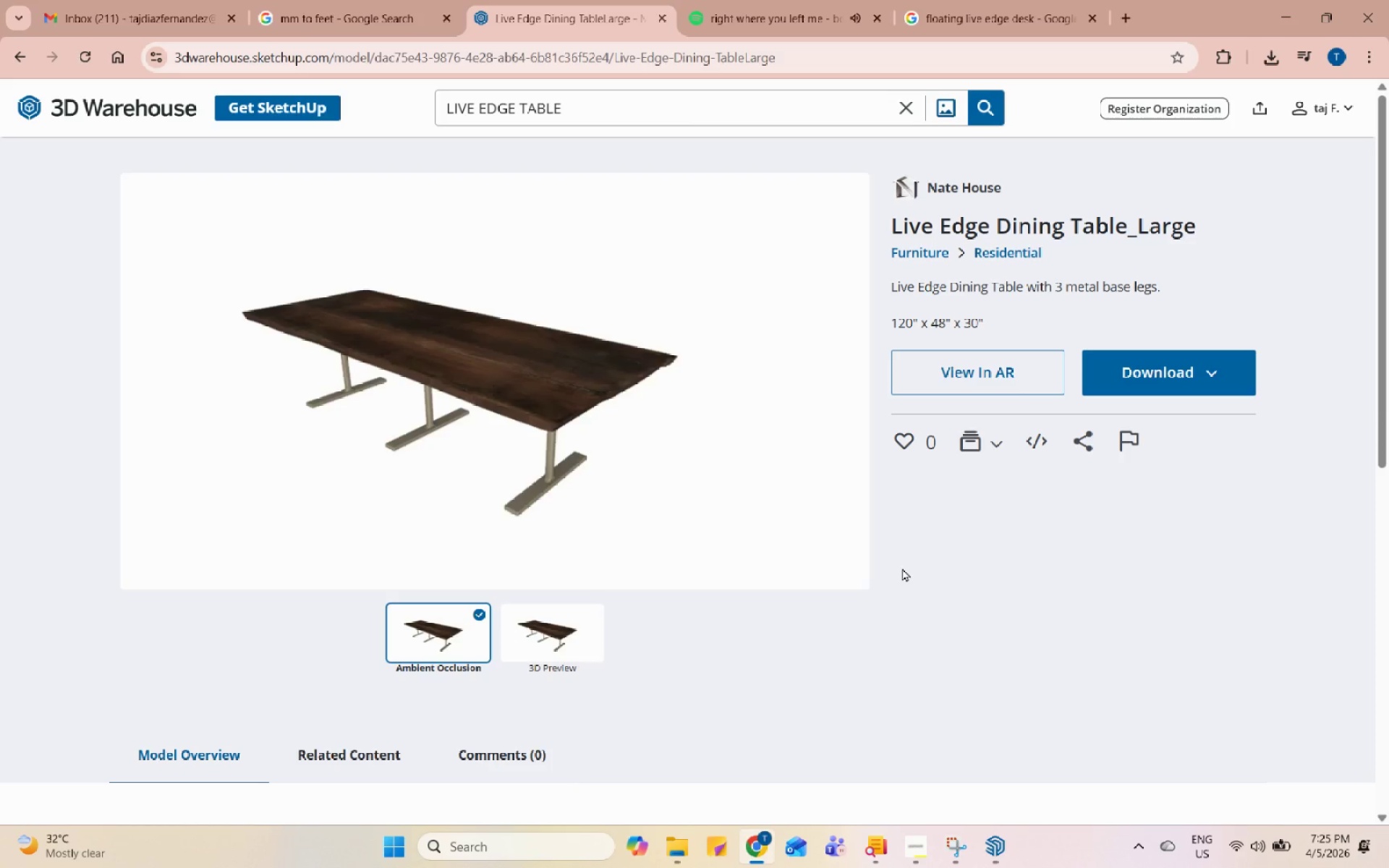 
left_click([10, 63])
 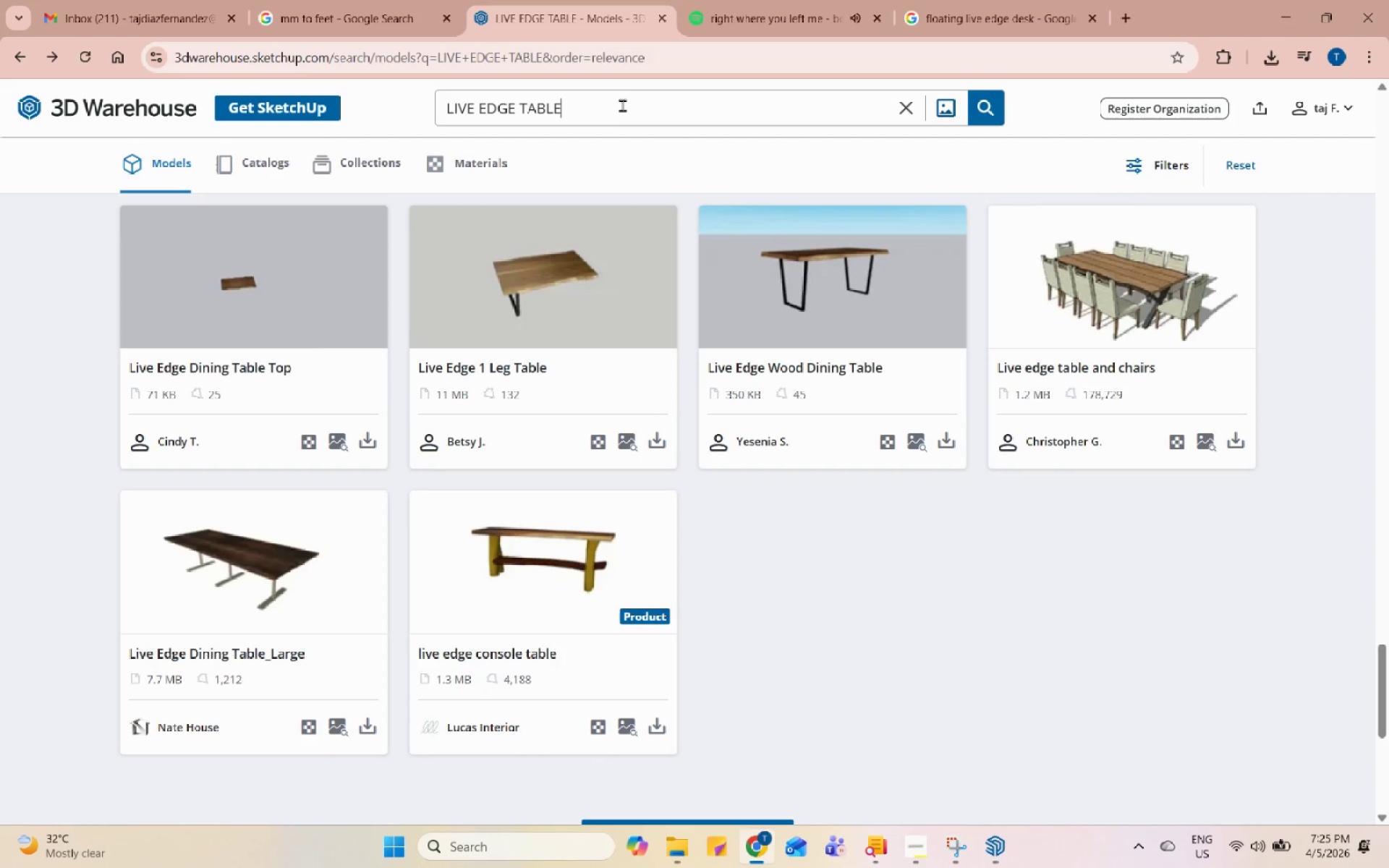 
left_click([622, 105])
 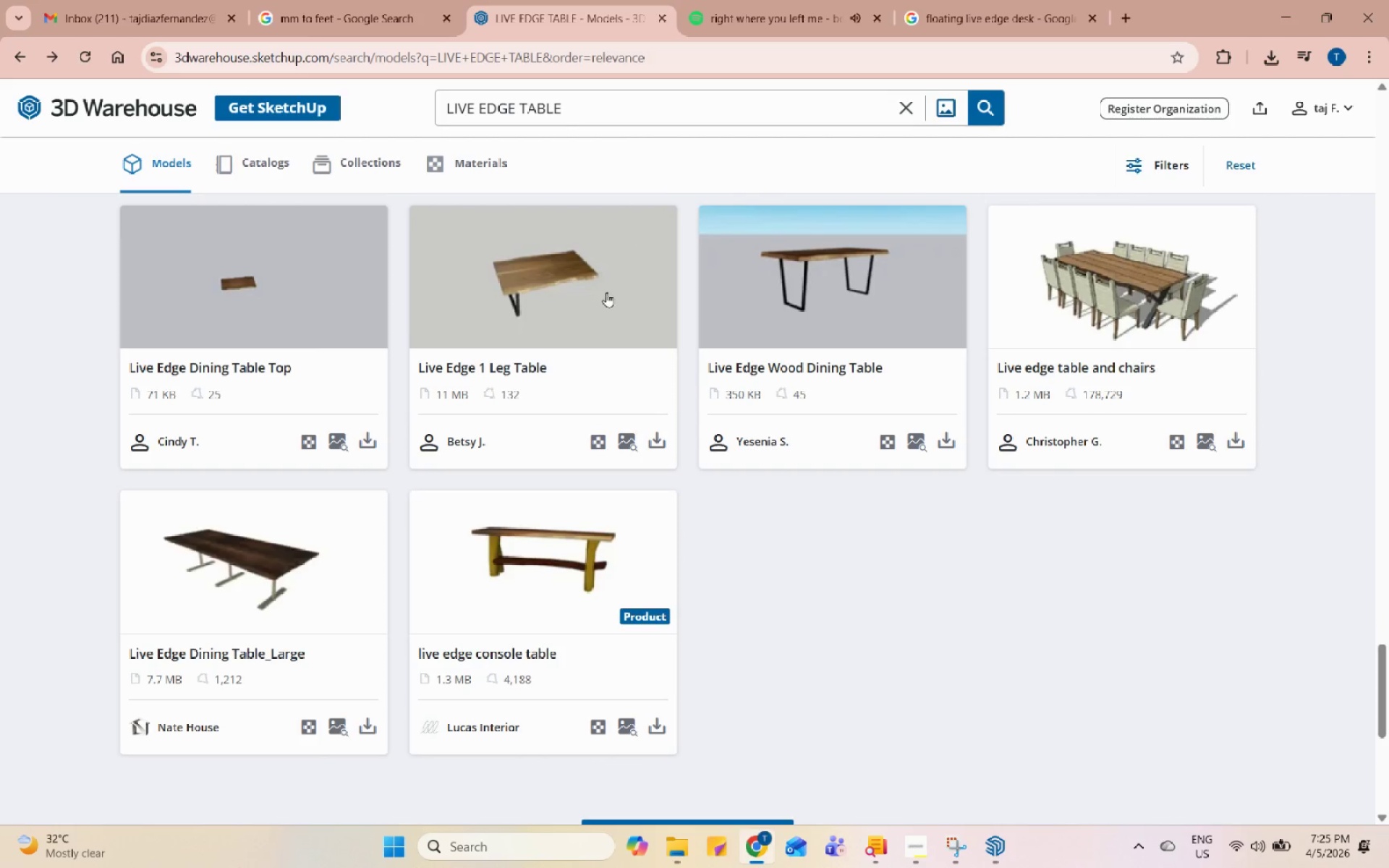 
left_click([606, 292])
 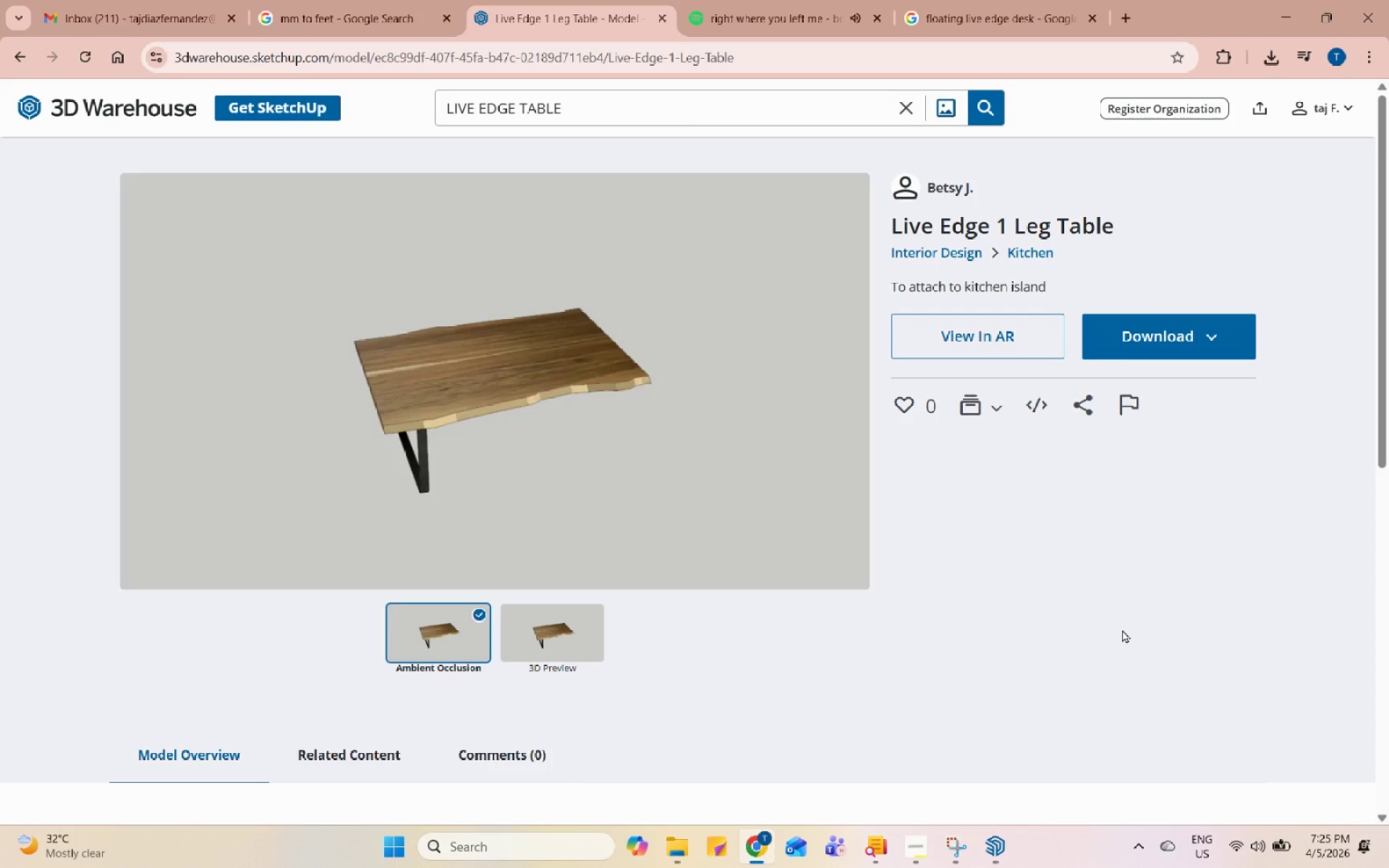 
 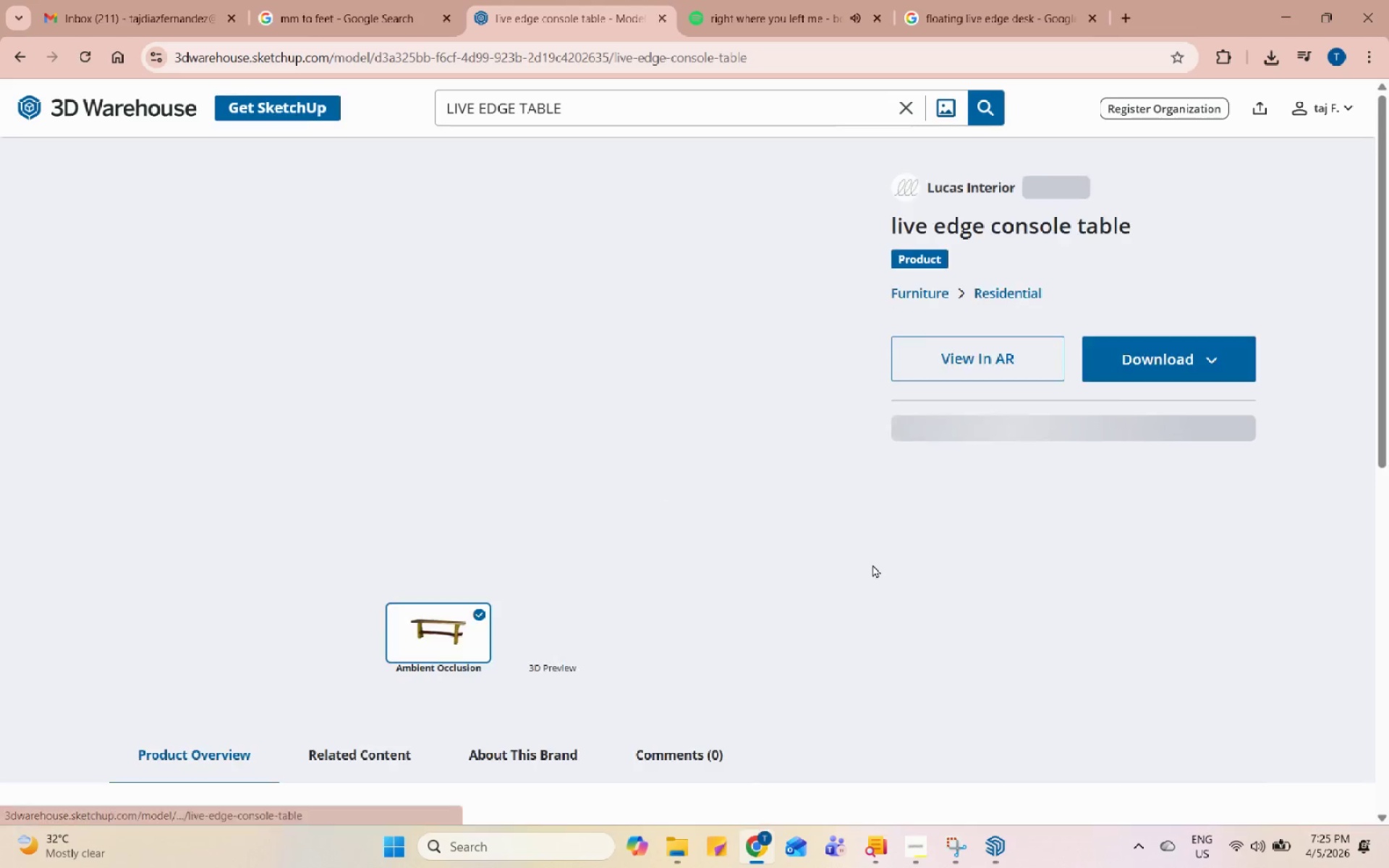 
left_click_drag(start_coordinate=[629, 107], to_coordinate=[517, 108])
 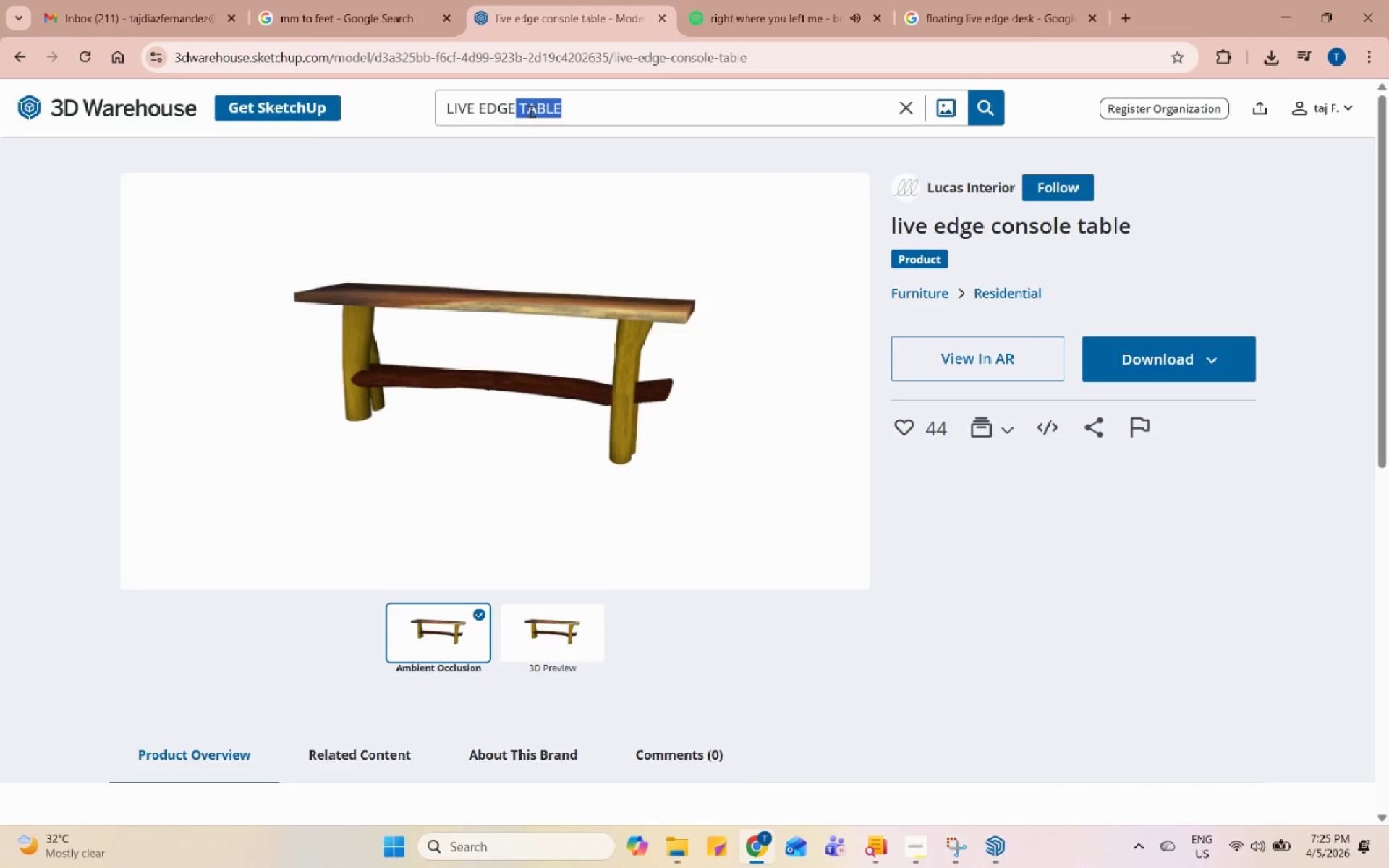 
key(Backspace)
type( WOOD)
 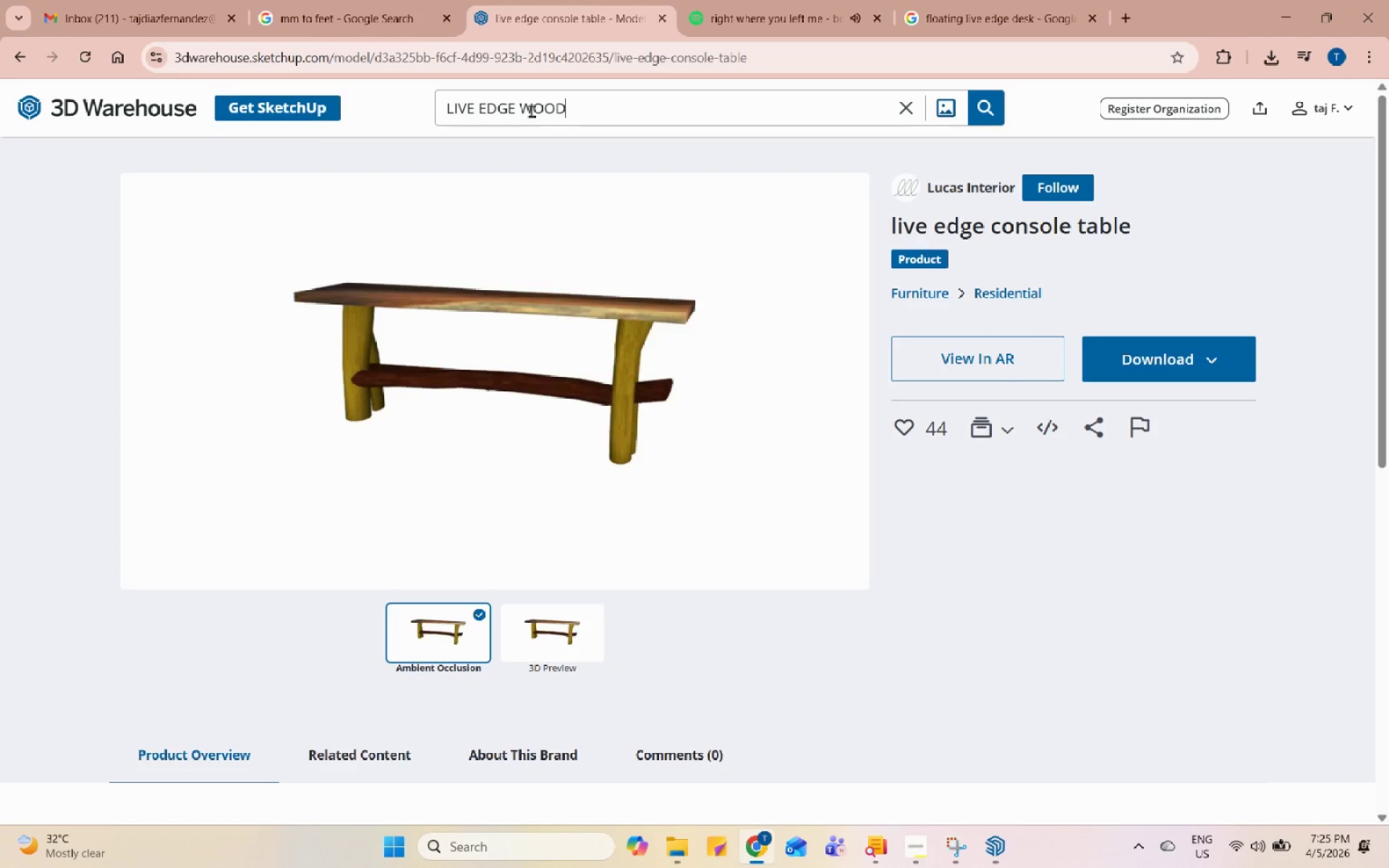 
key(Enter)
 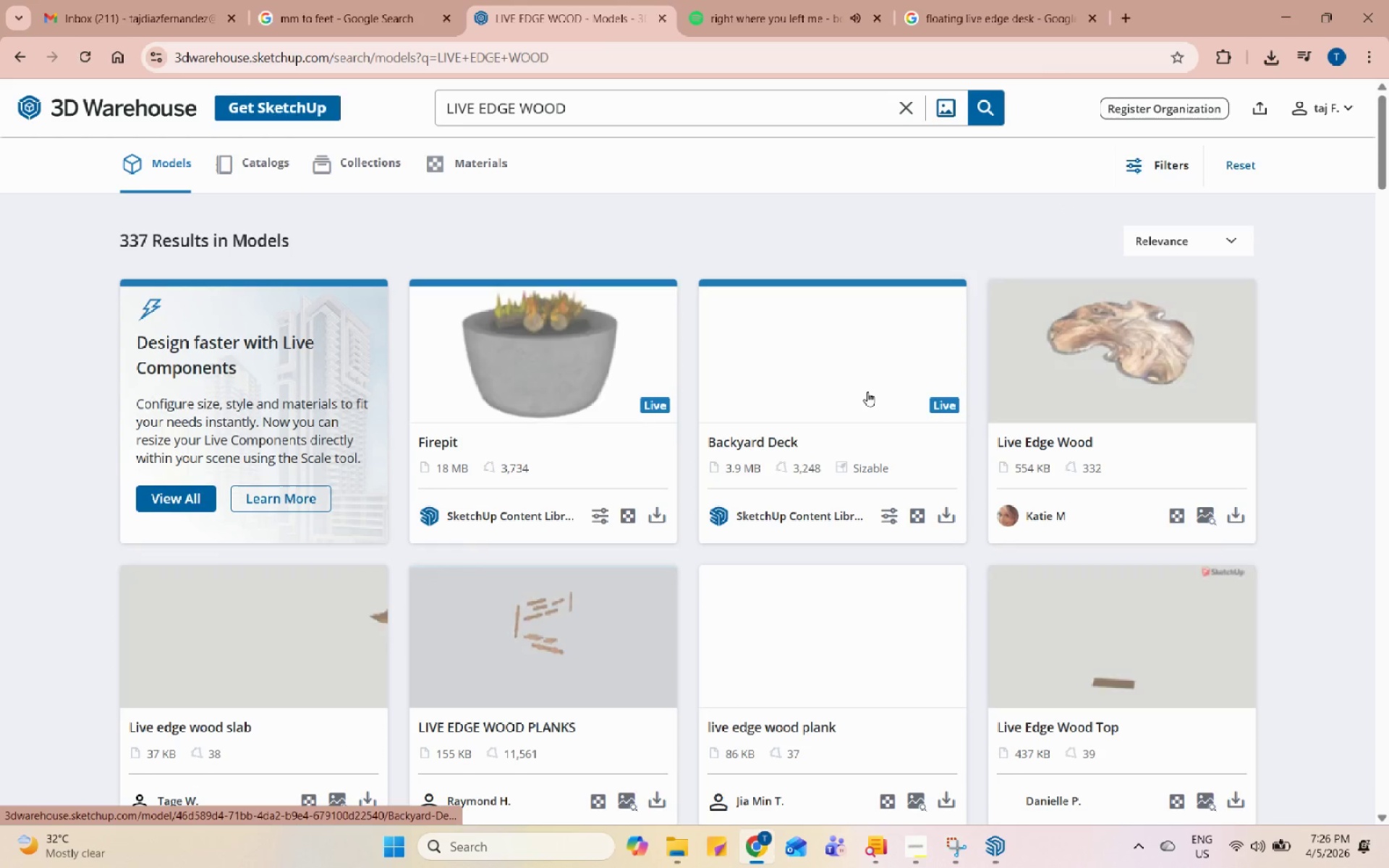 
scroll: coordinate [872, 392], scroll_direction: down, amount: 12.0
 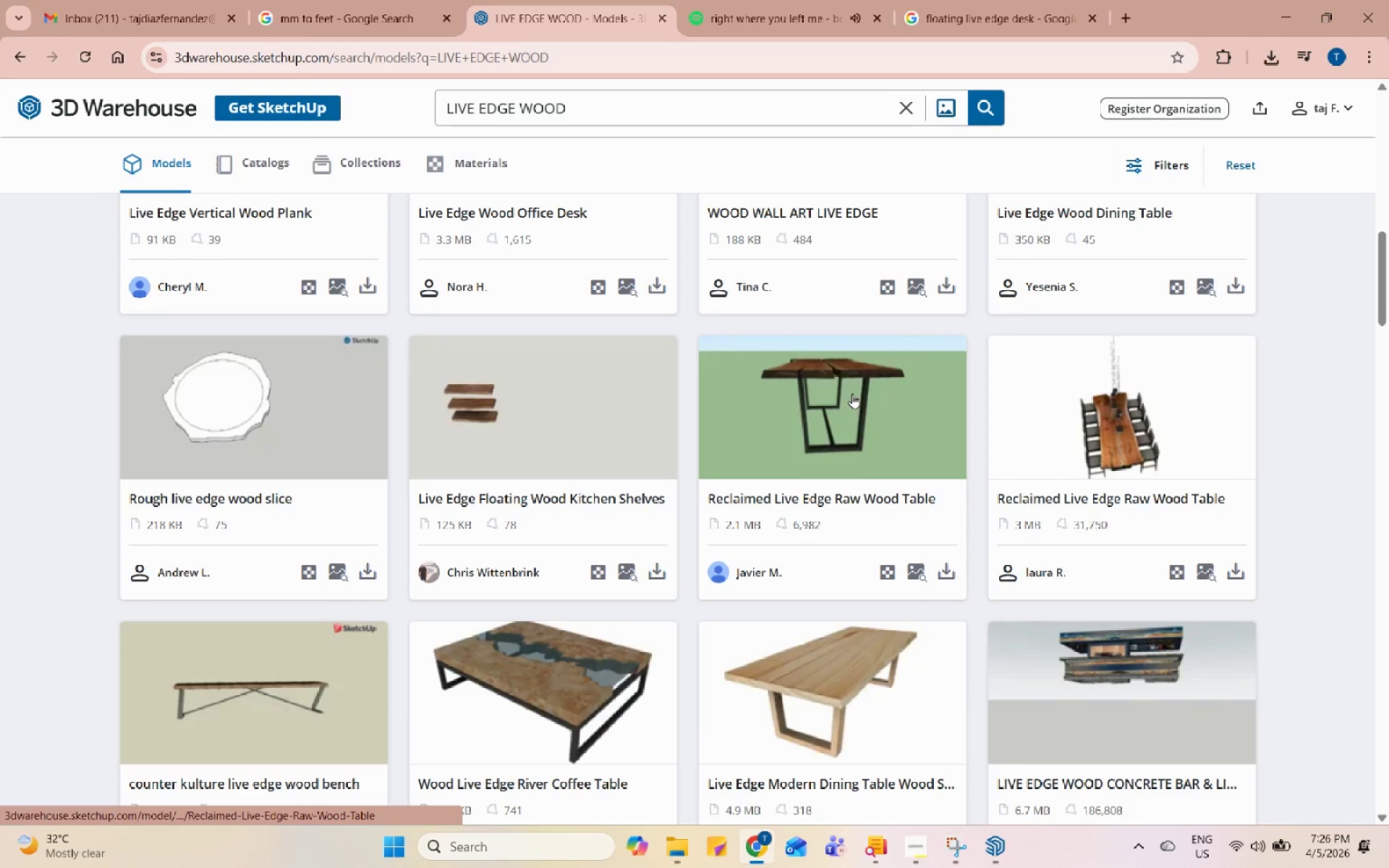 
left_click([535, 440])
 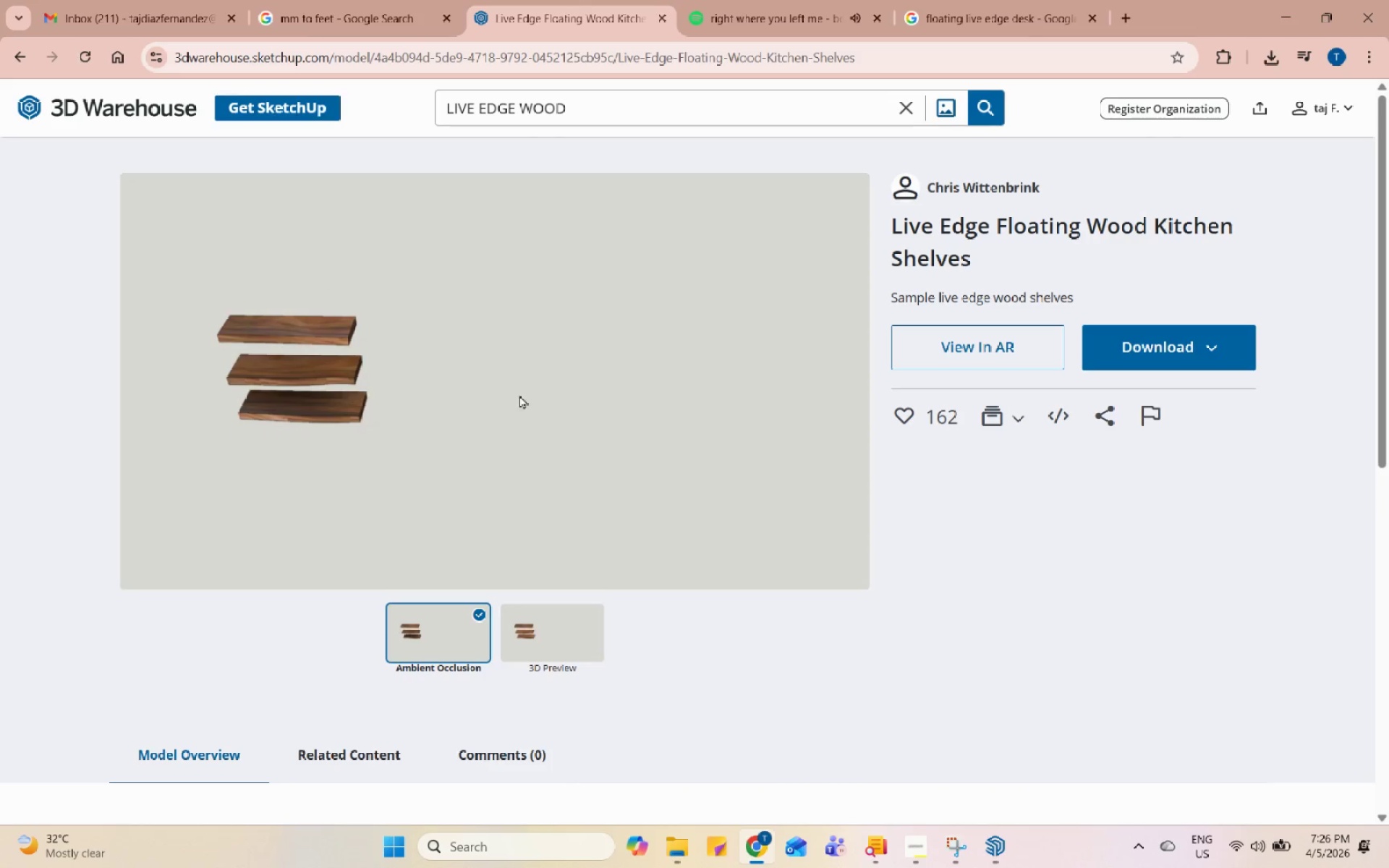 
left_click([20, 59])
 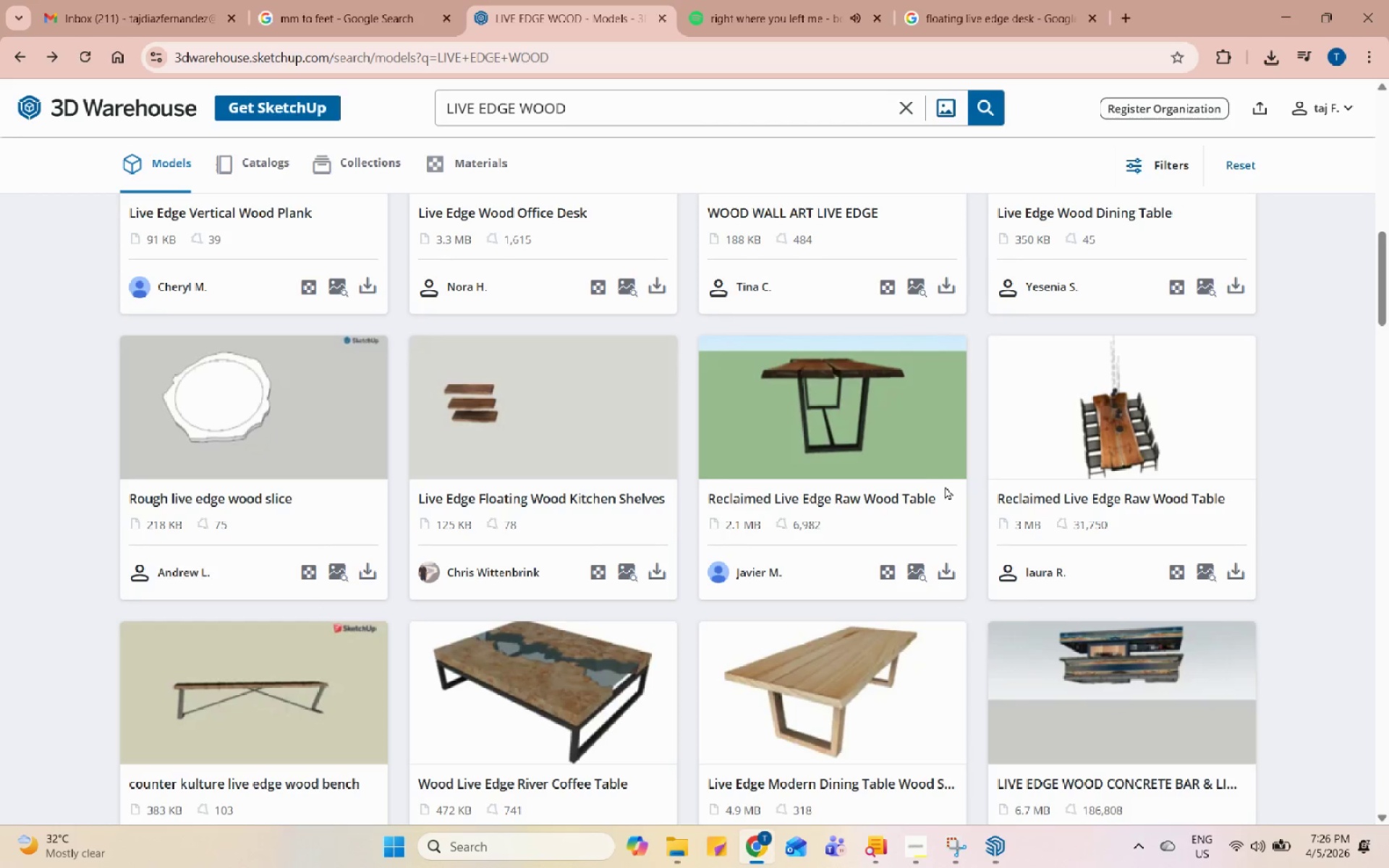 
scroll: coordinate [932, 439], scroll_direction: down, amount: 4.0
 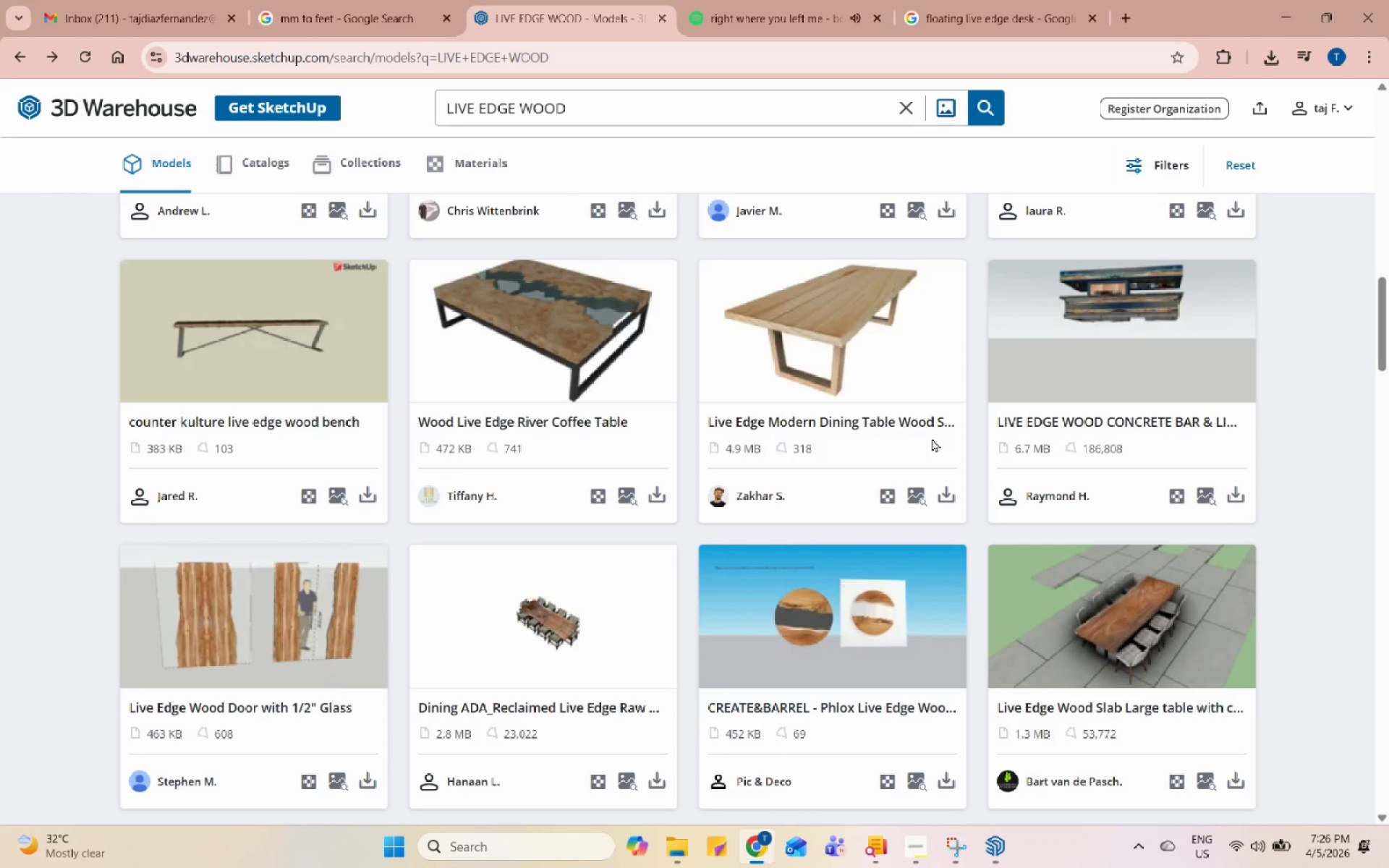 
left_click([915, 333])
 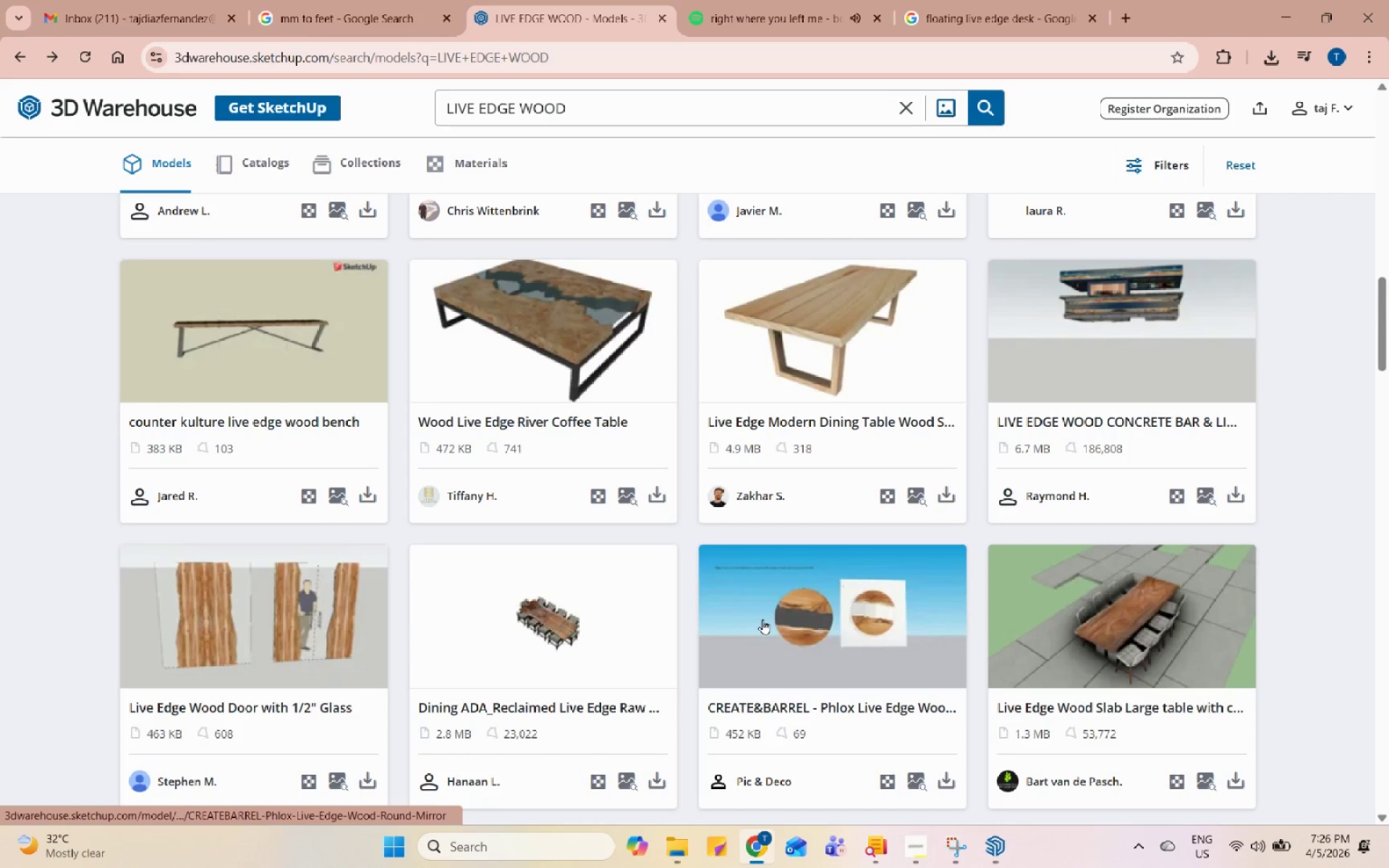 
wait(5.61)
 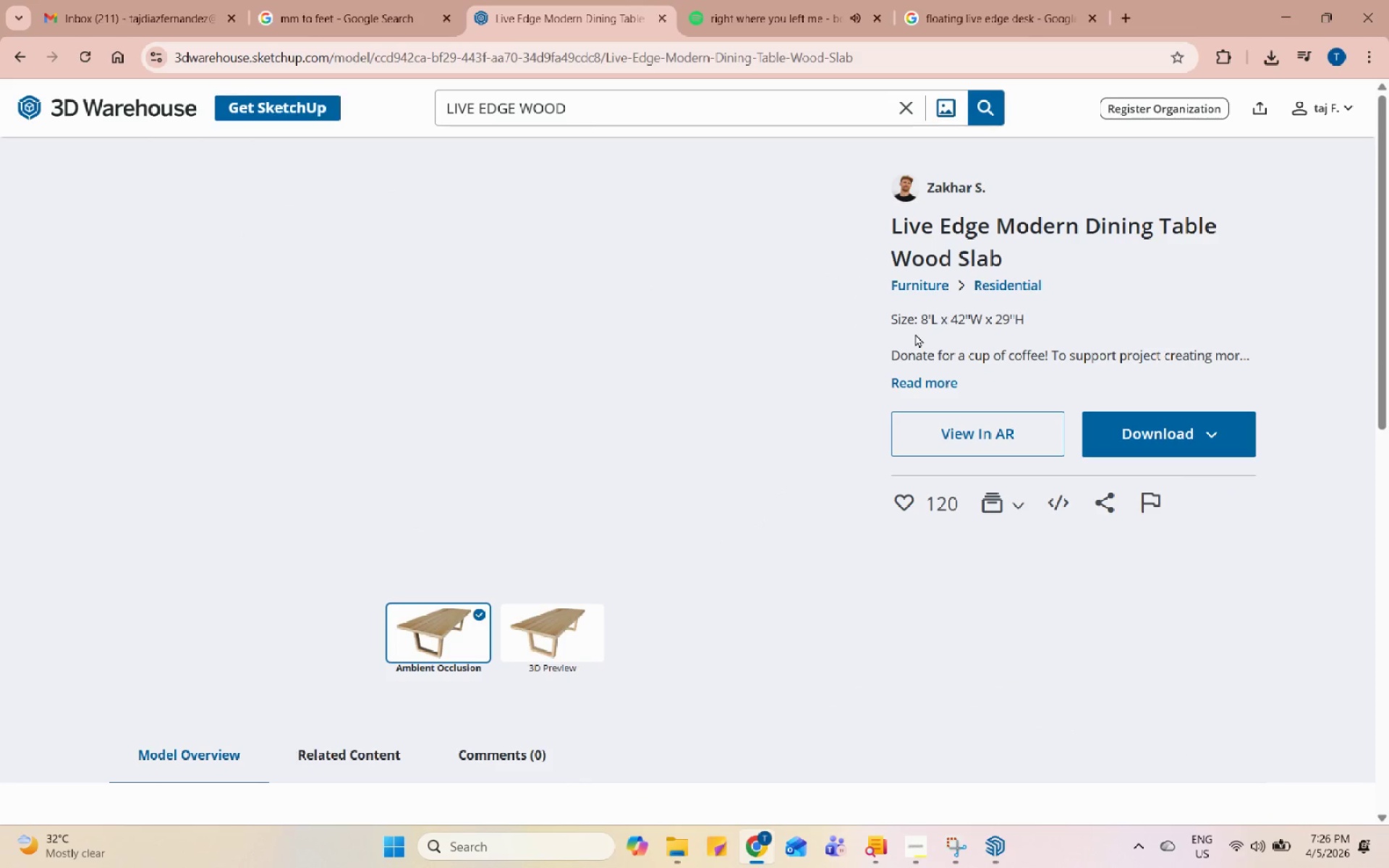 
left_click([169, 624])
 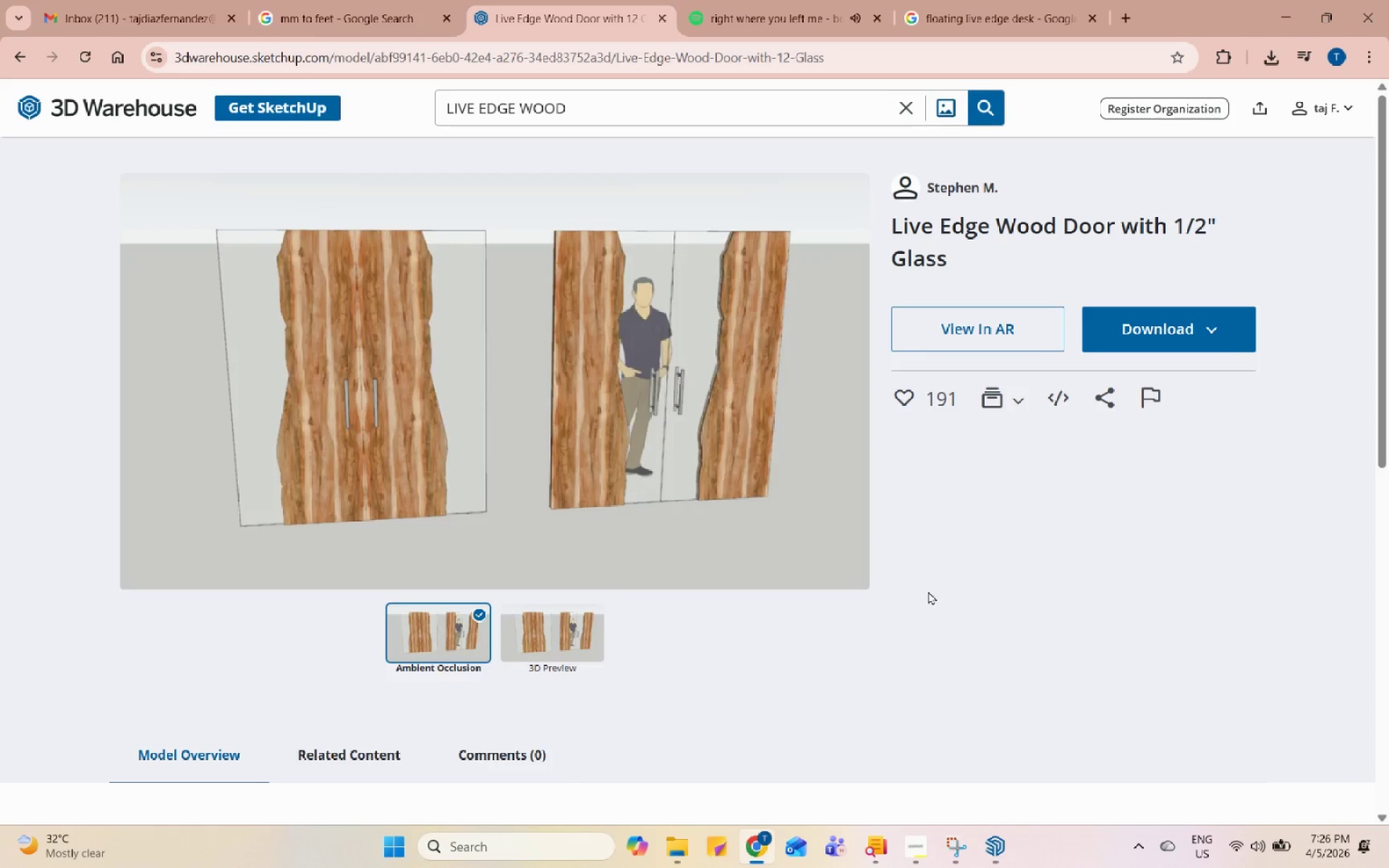 
 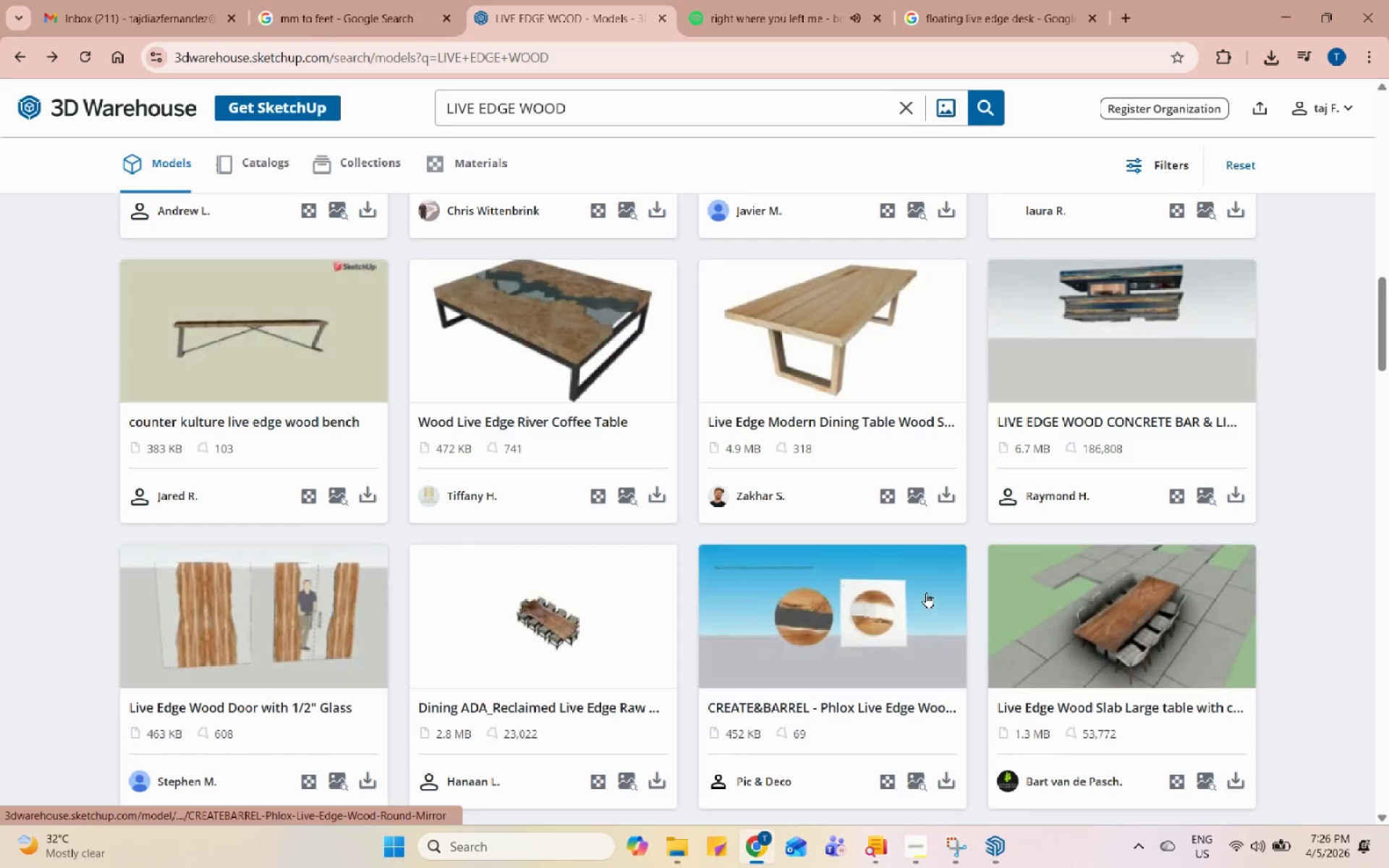 
scroll: coordinate [926, 592], scroll_direction: down, amount: 1.0
 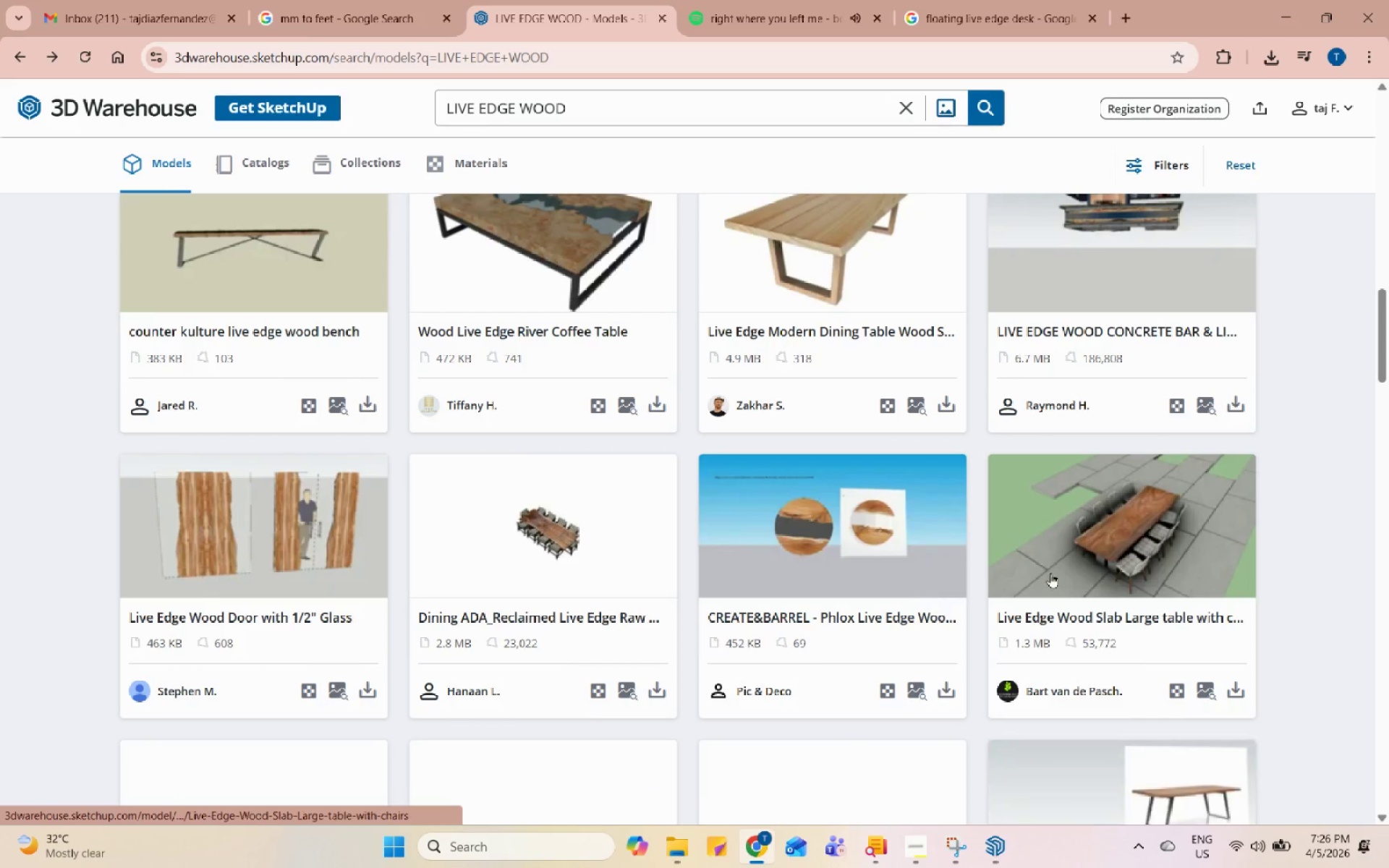 
left_click([1109, 572])
 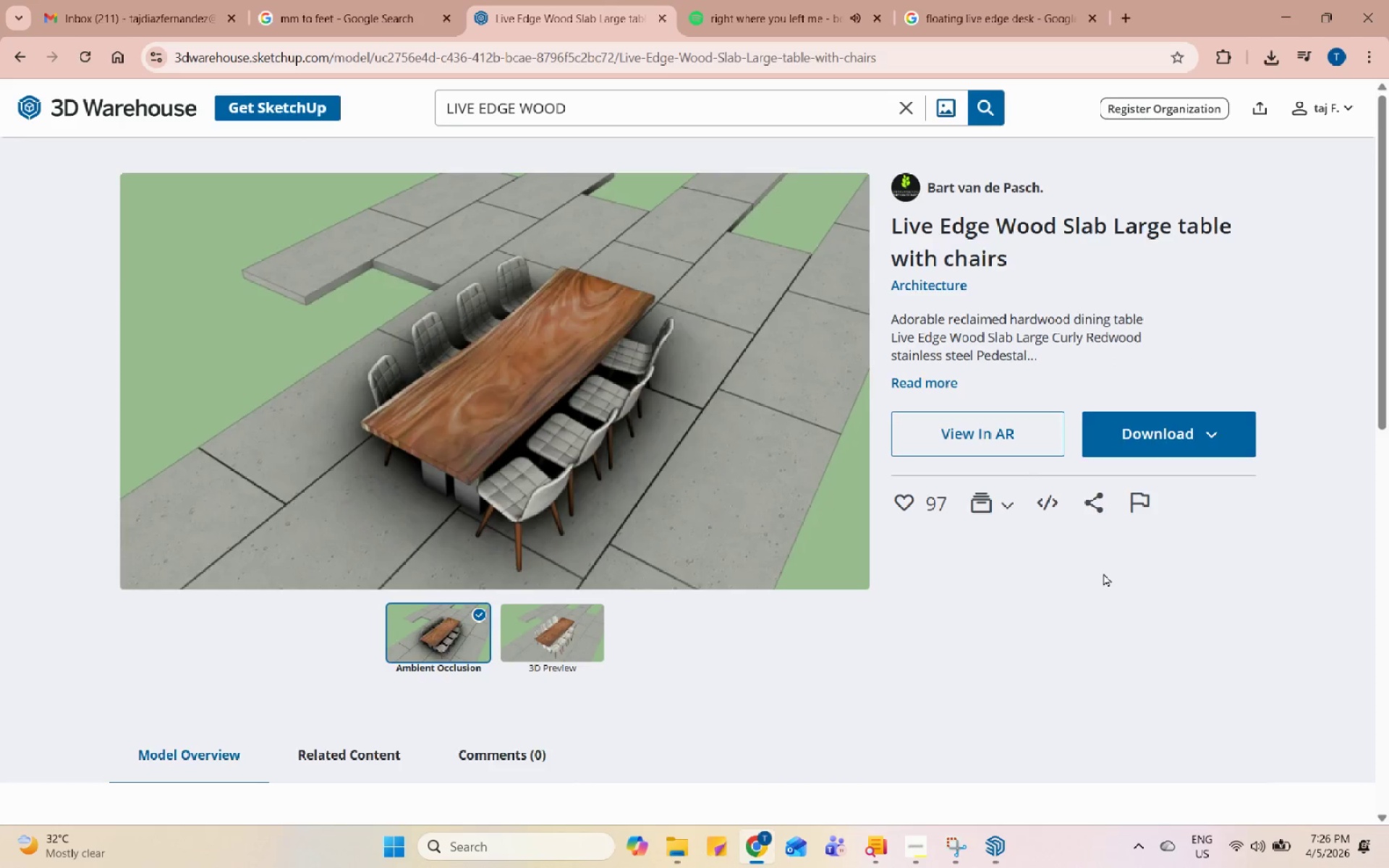 
scroll: coordinate [671, 568], scroll_direction: down, amount: 6.0
 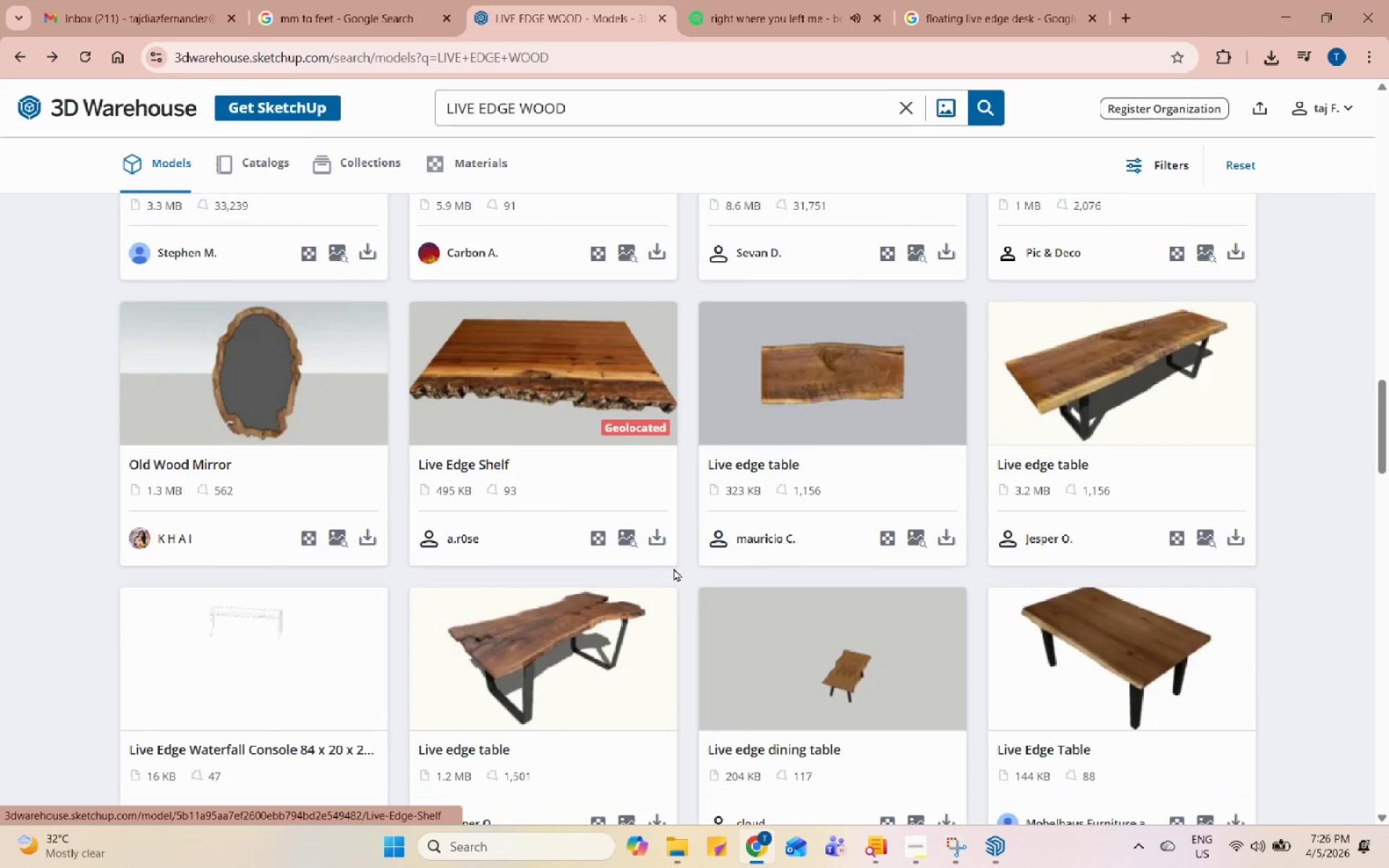 
left_click([1054, 362])
 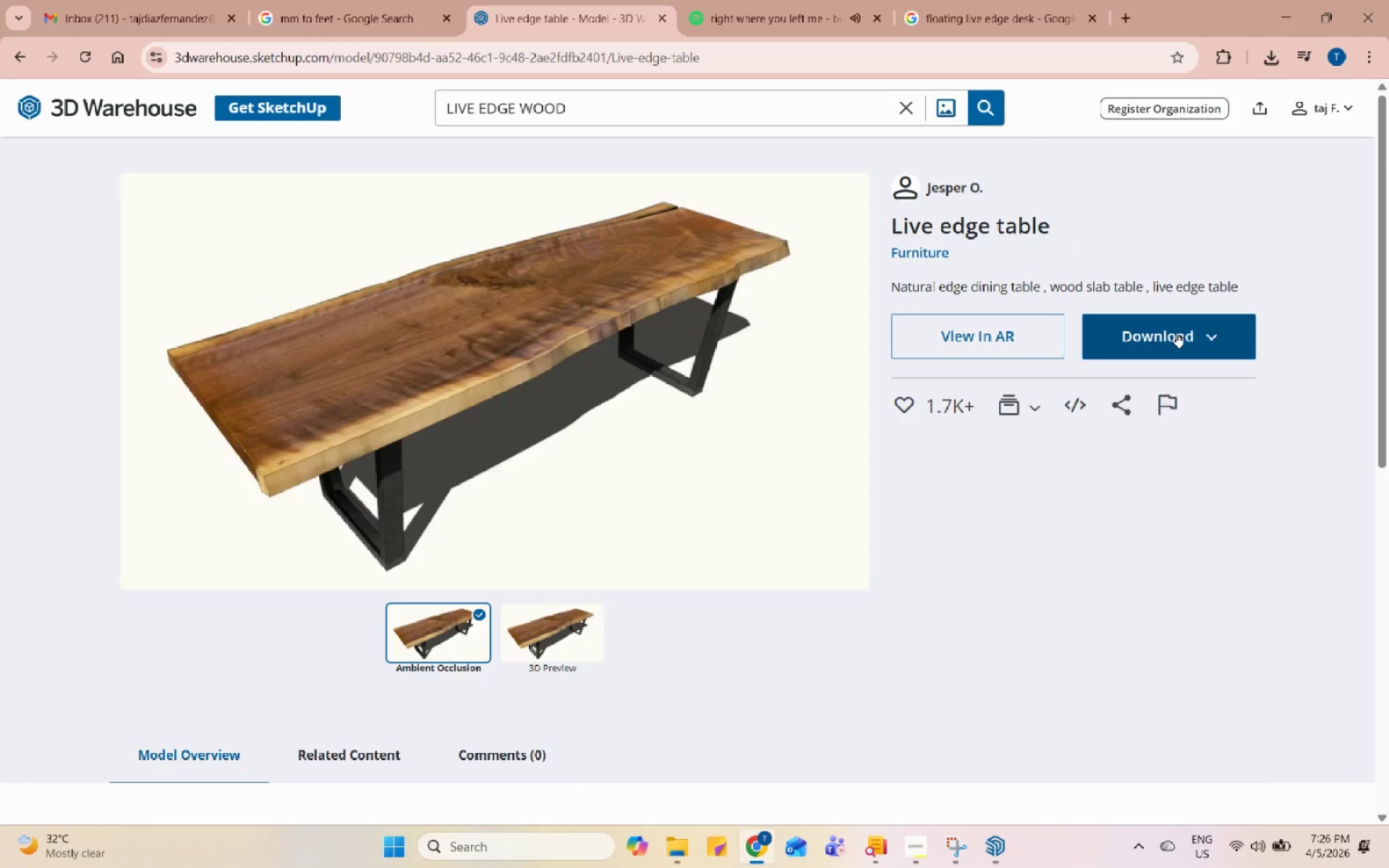 
double_click([1179, 382])
 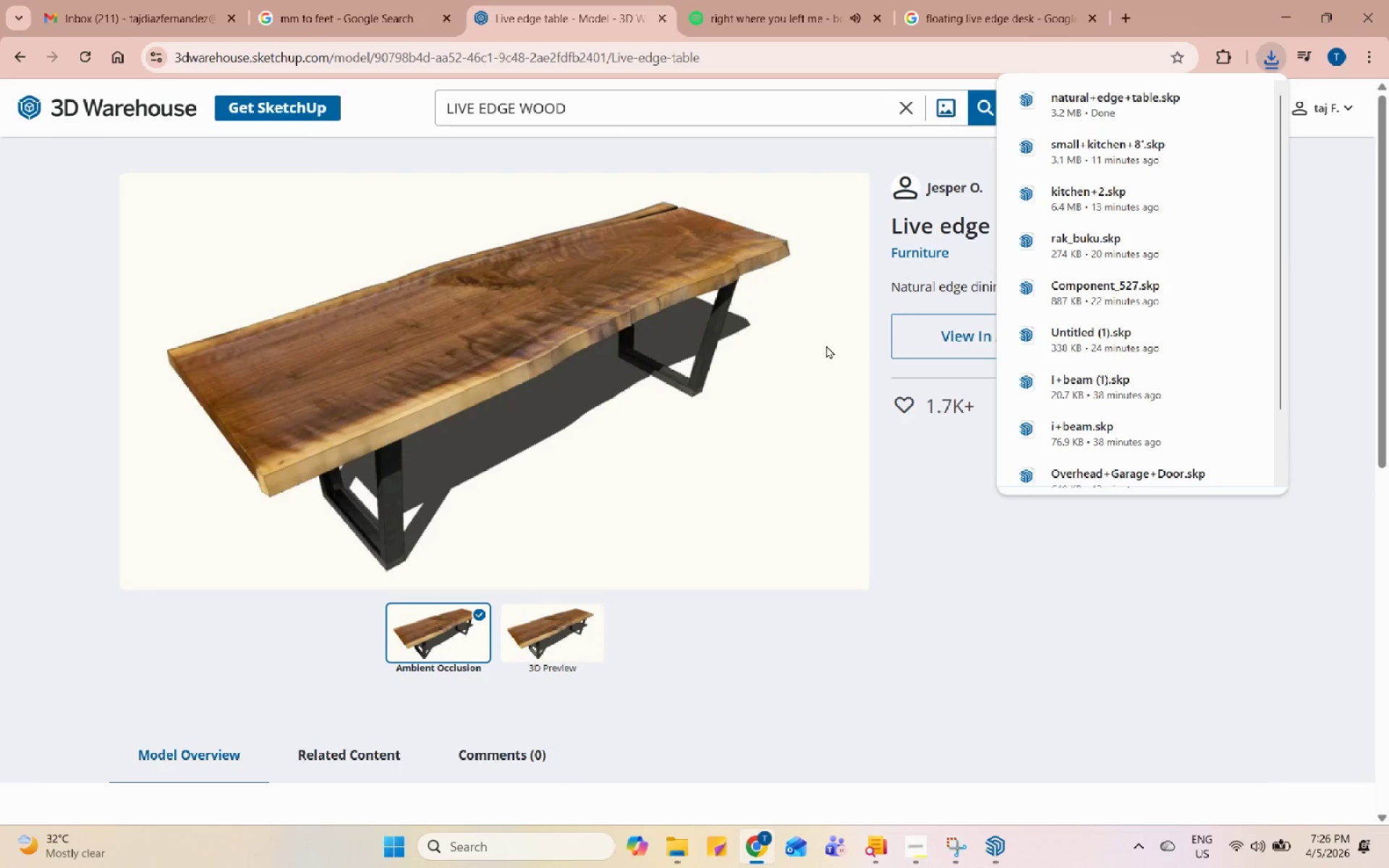 
left_click([1267, 12])
 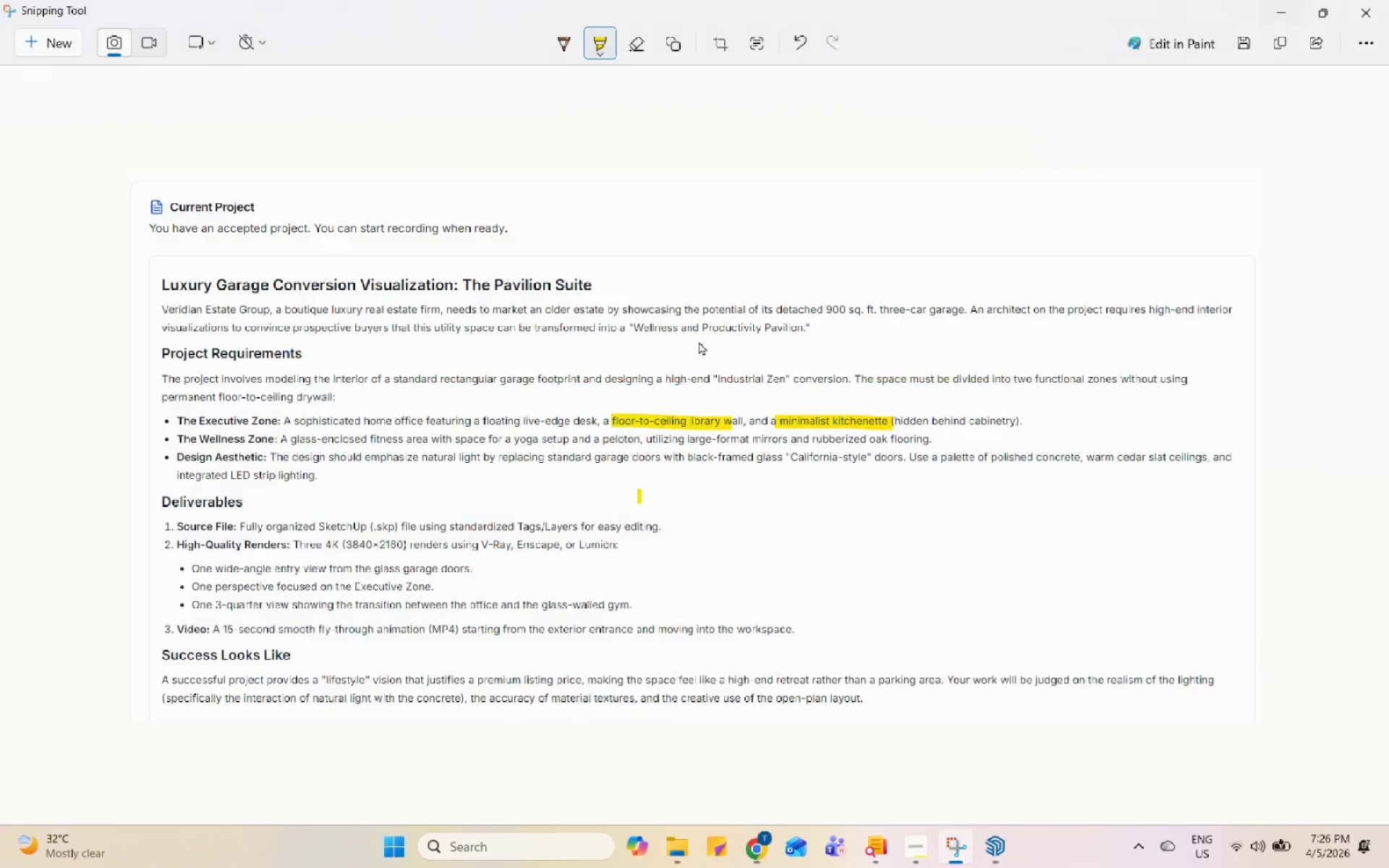 
scroll: coordinate [628, 406], scroll_direction: down, amount: 4.0
 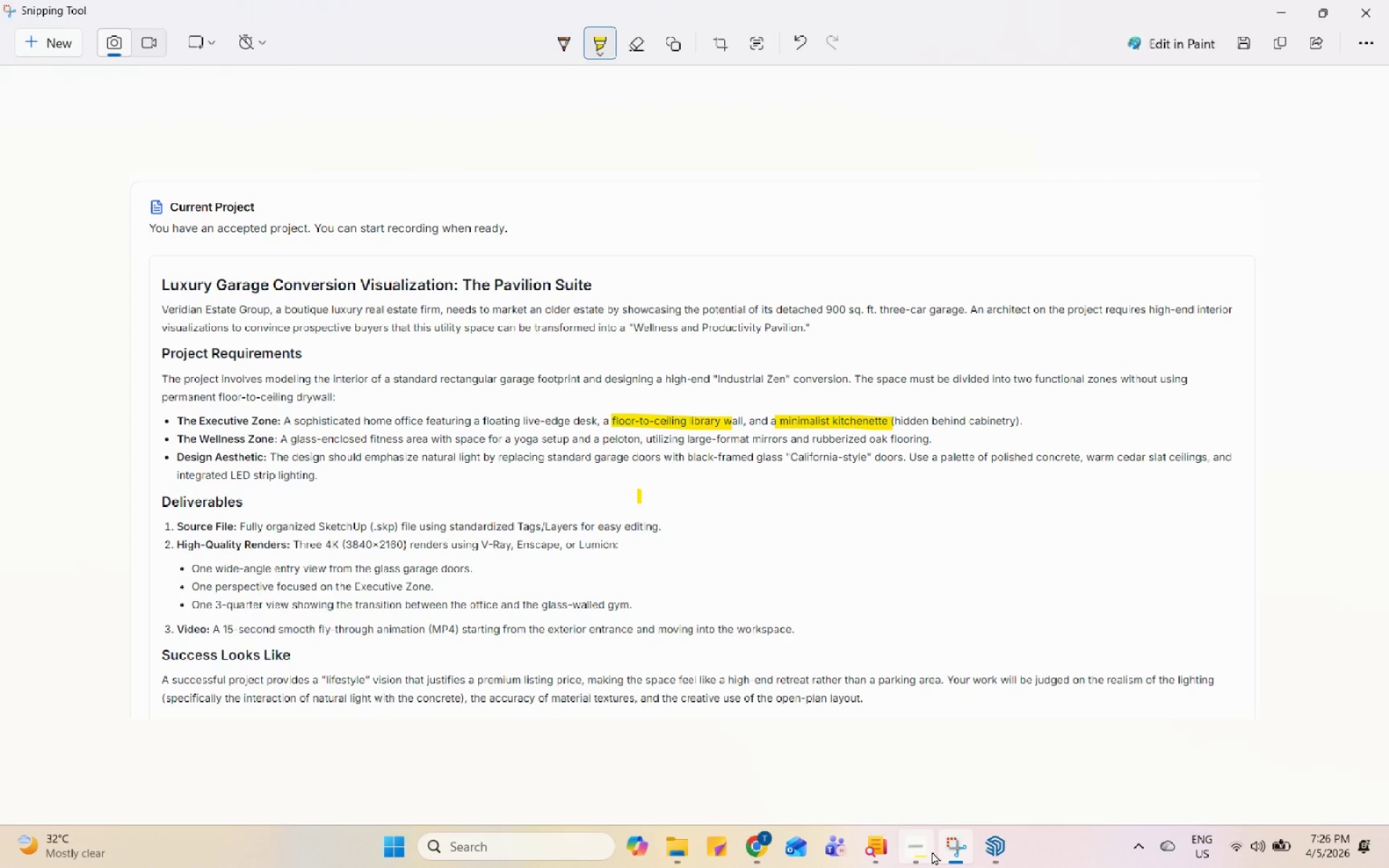 
left_click([924, 854])